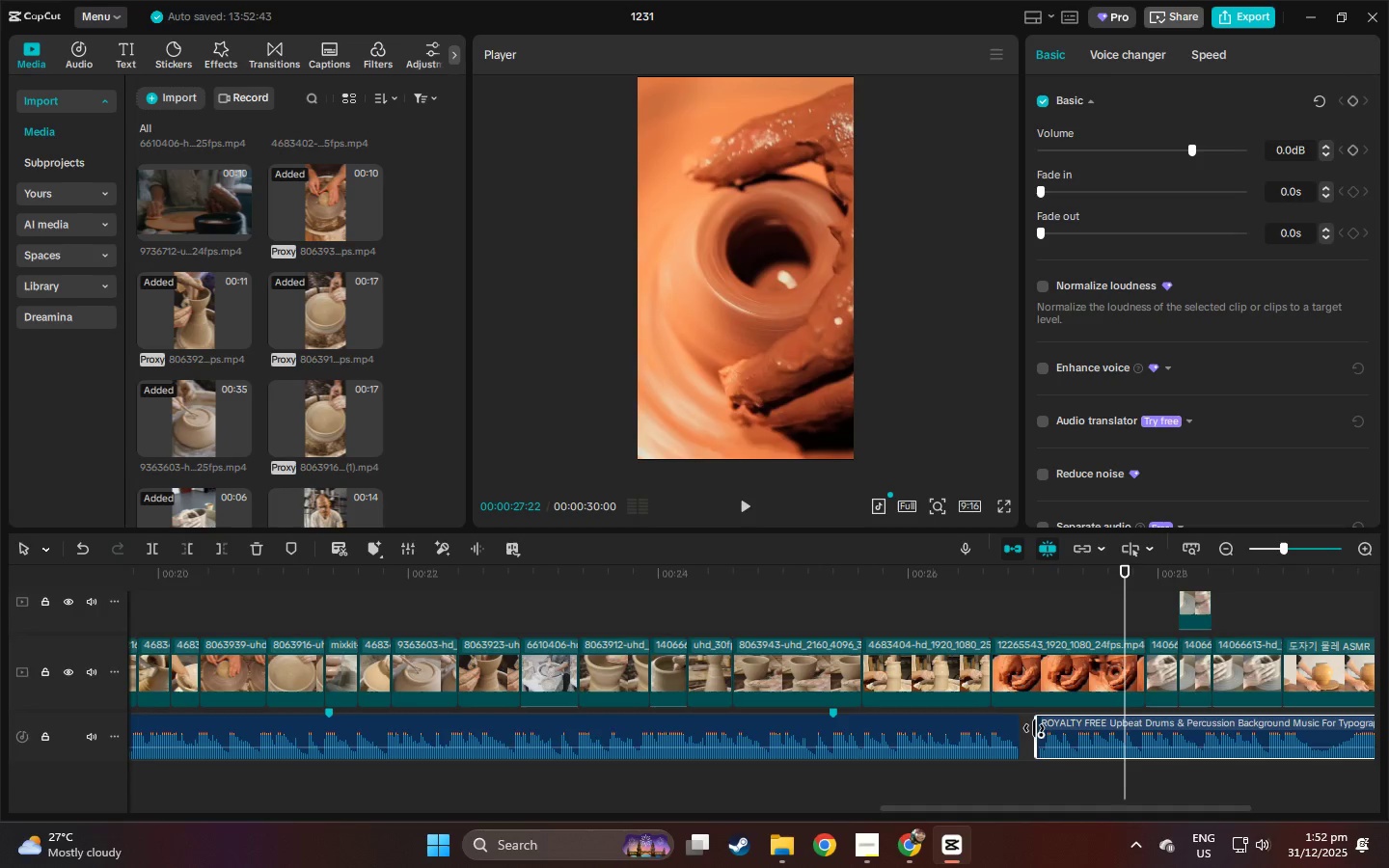 
left_click_drag(start_coordinate=[1034, 728], to_coordinate=[1017, 727])
 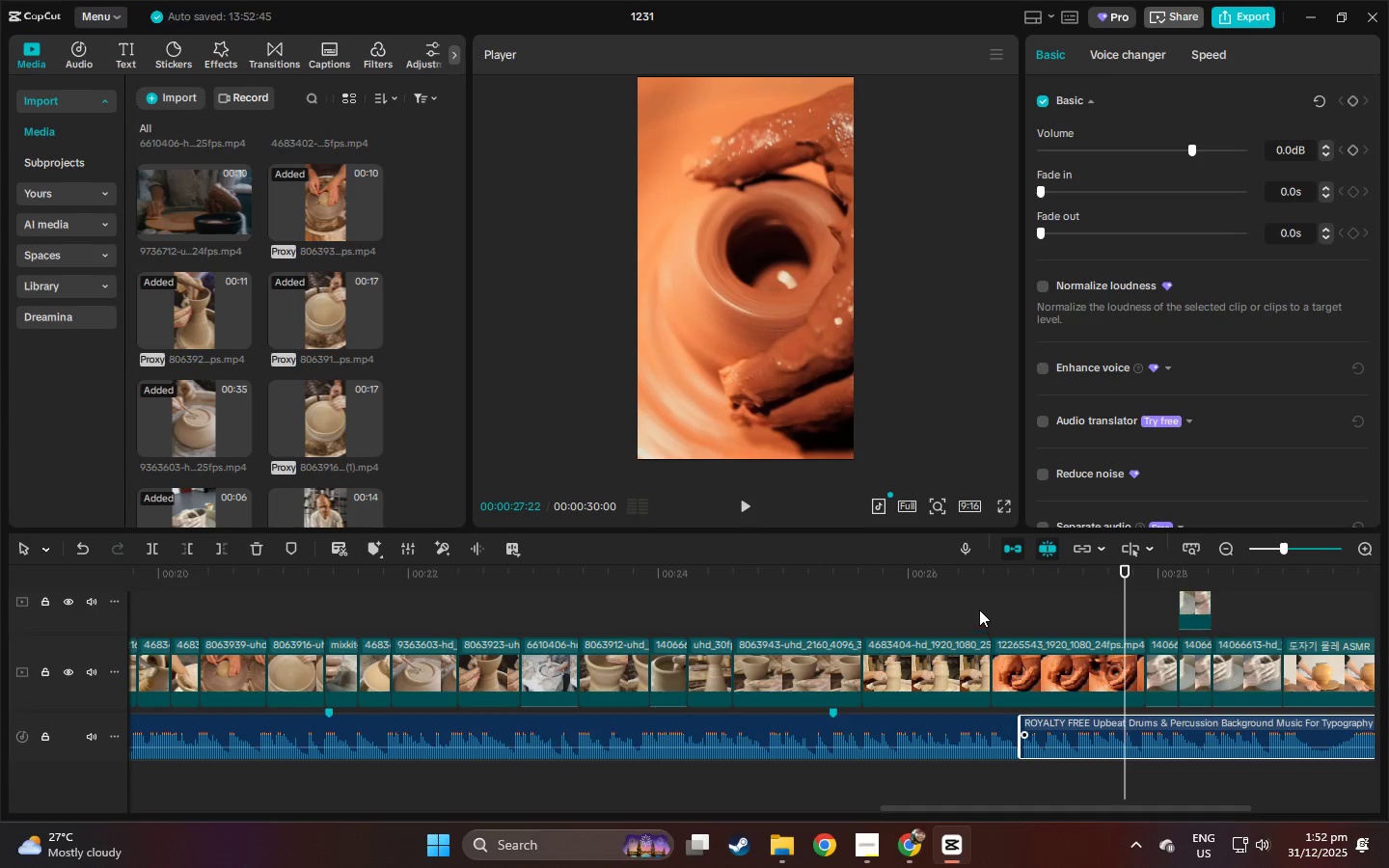 
left_click([976, 597])
 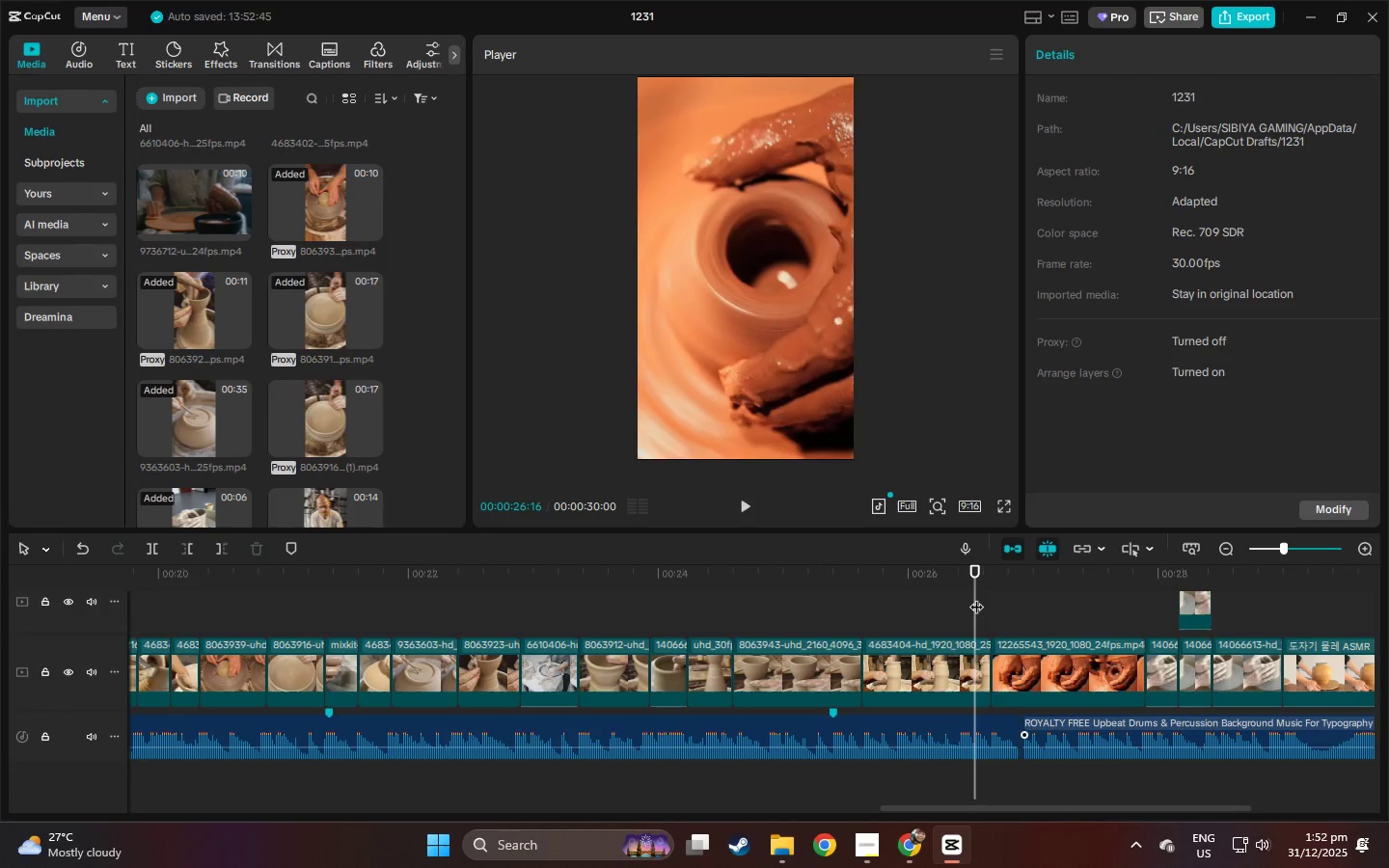 
key(Space)
 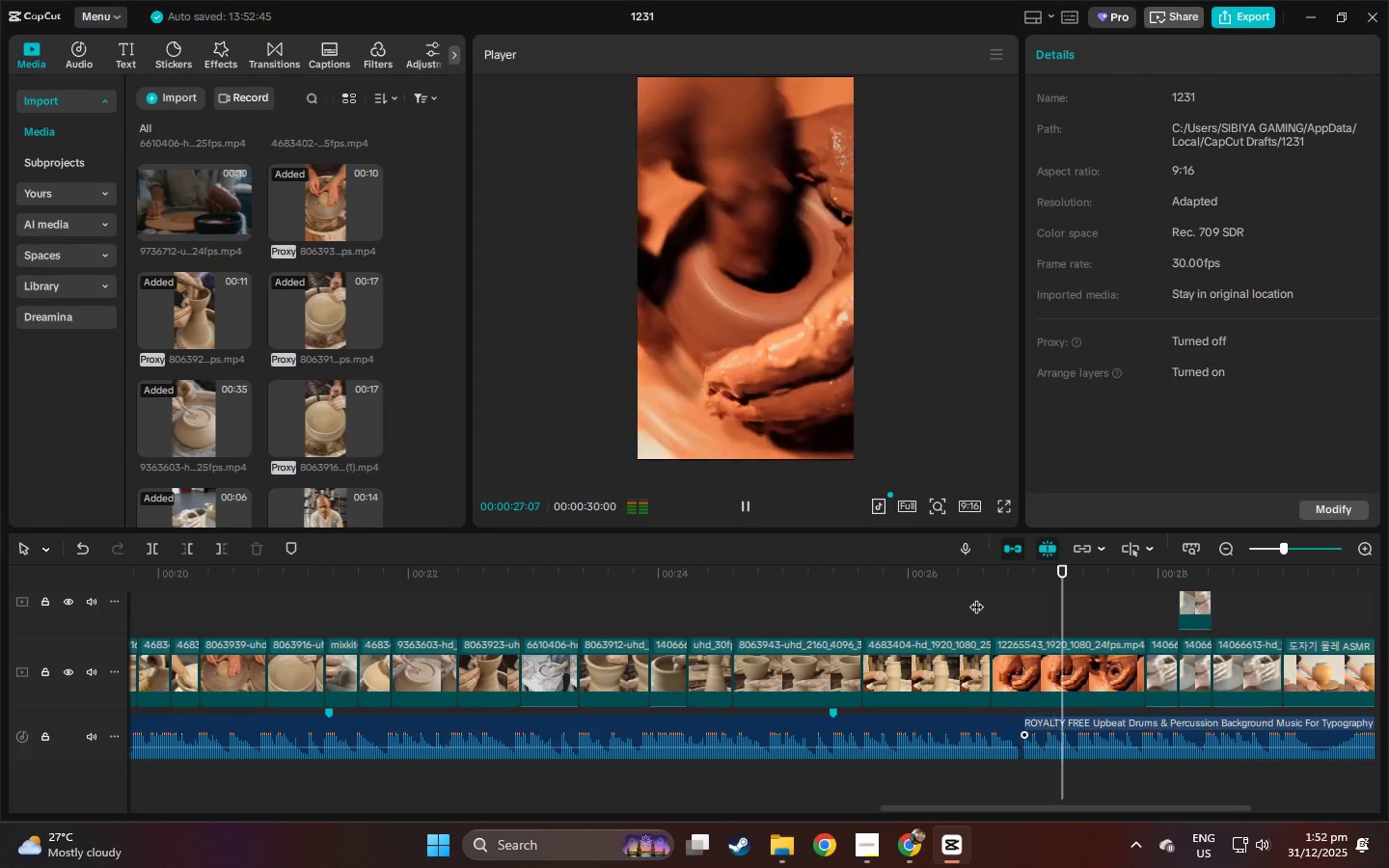 
left_click([976, 597])
 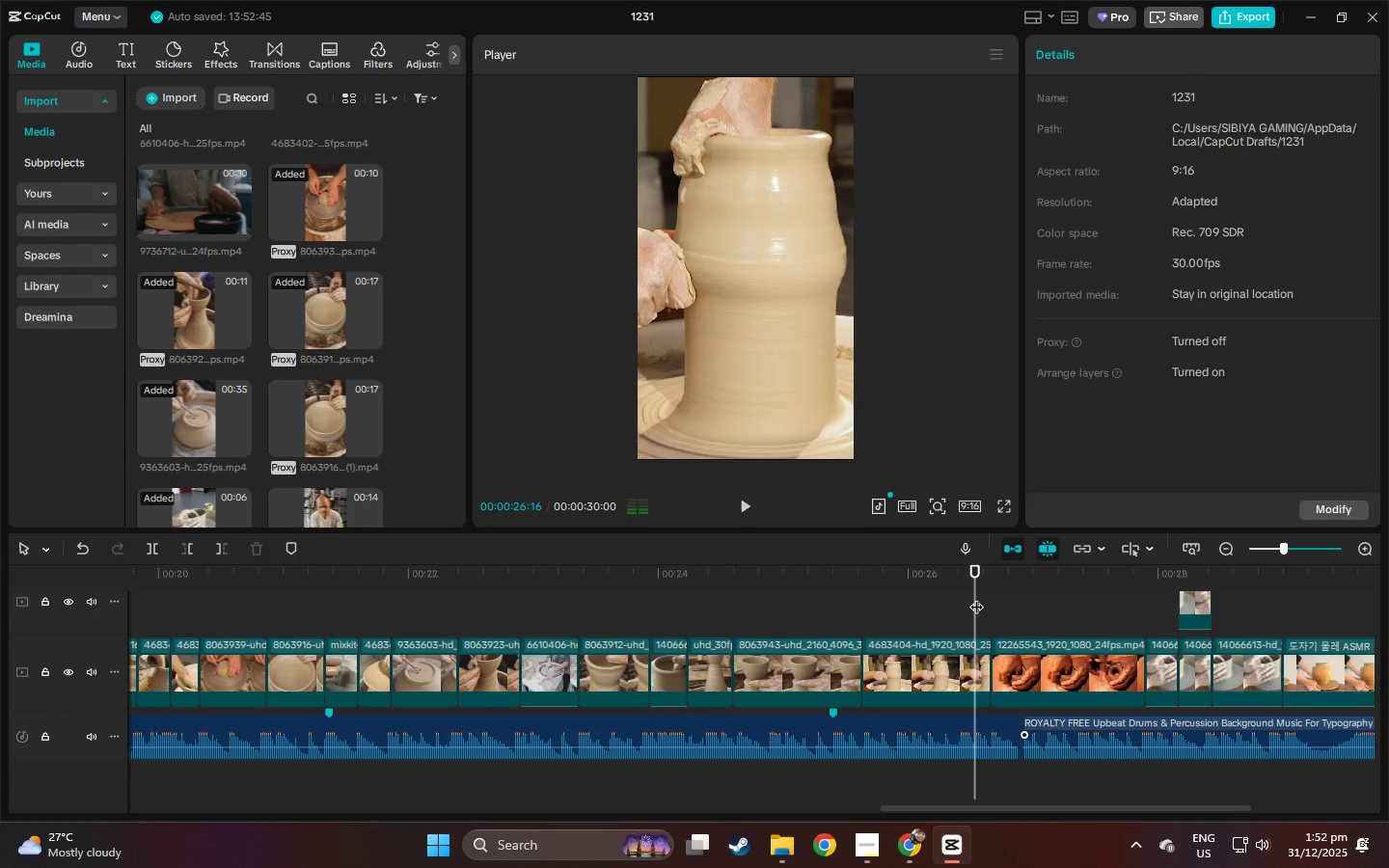 
key(Space)
 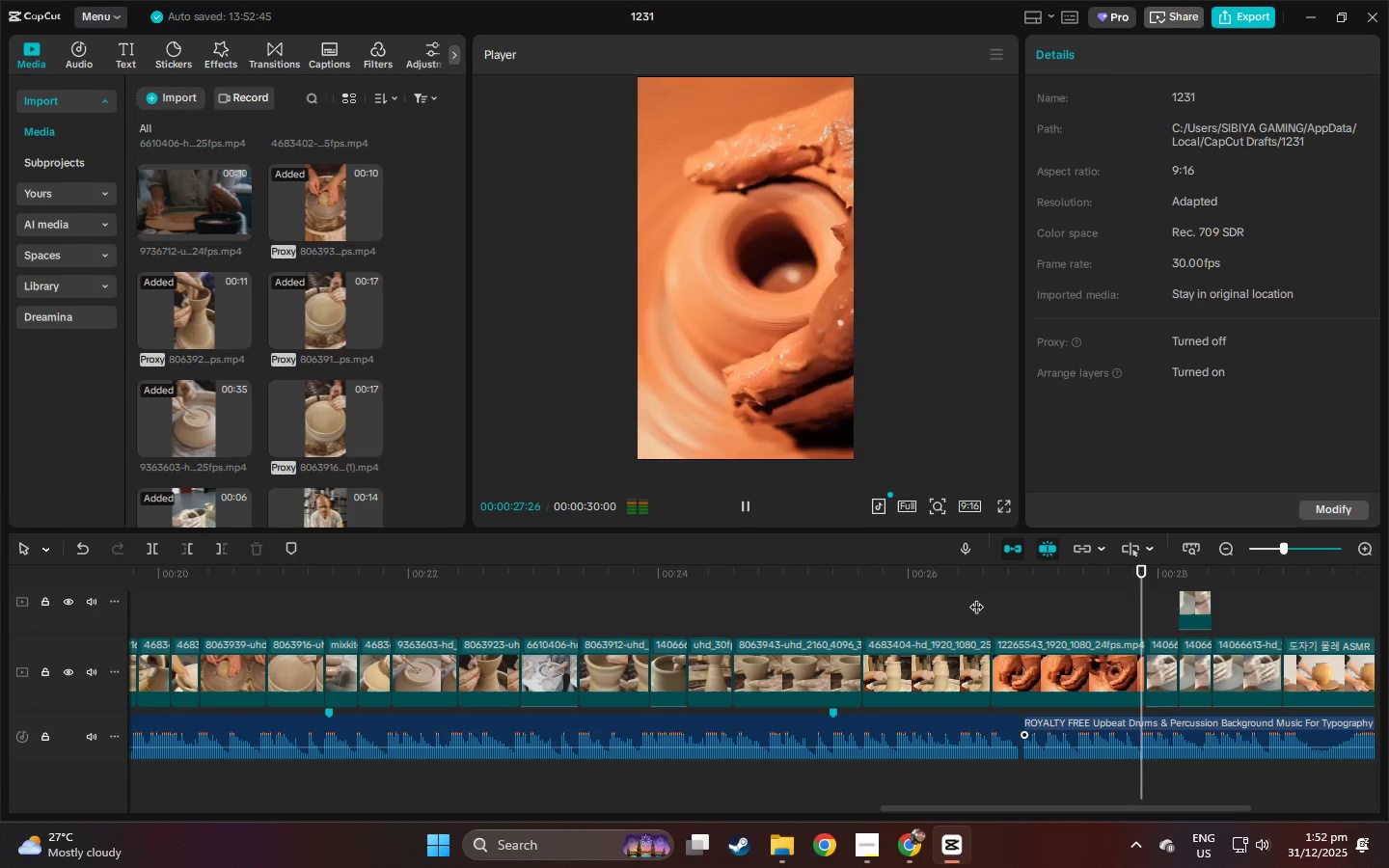 
left_click([976, 597])
 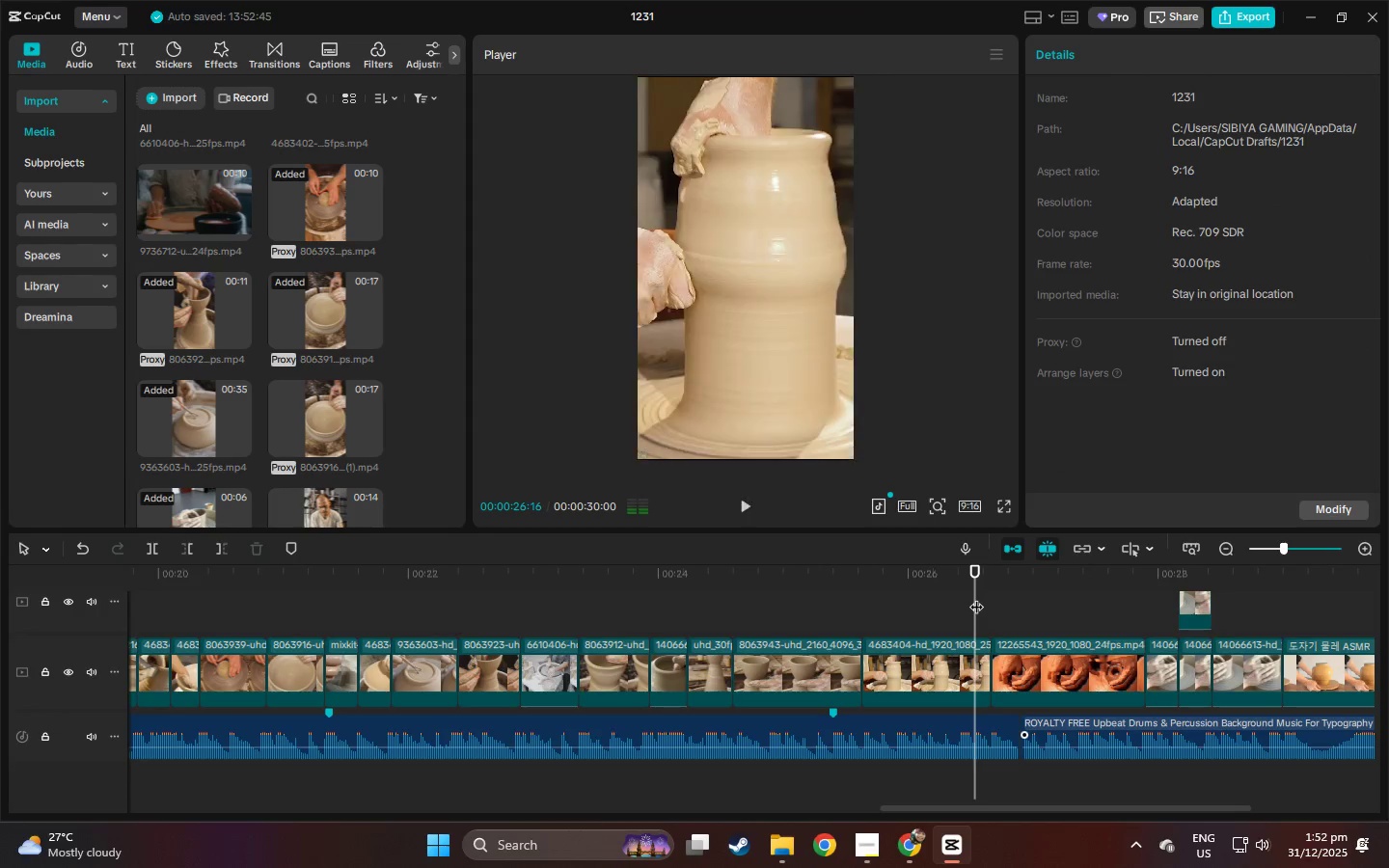 
key(Space)
 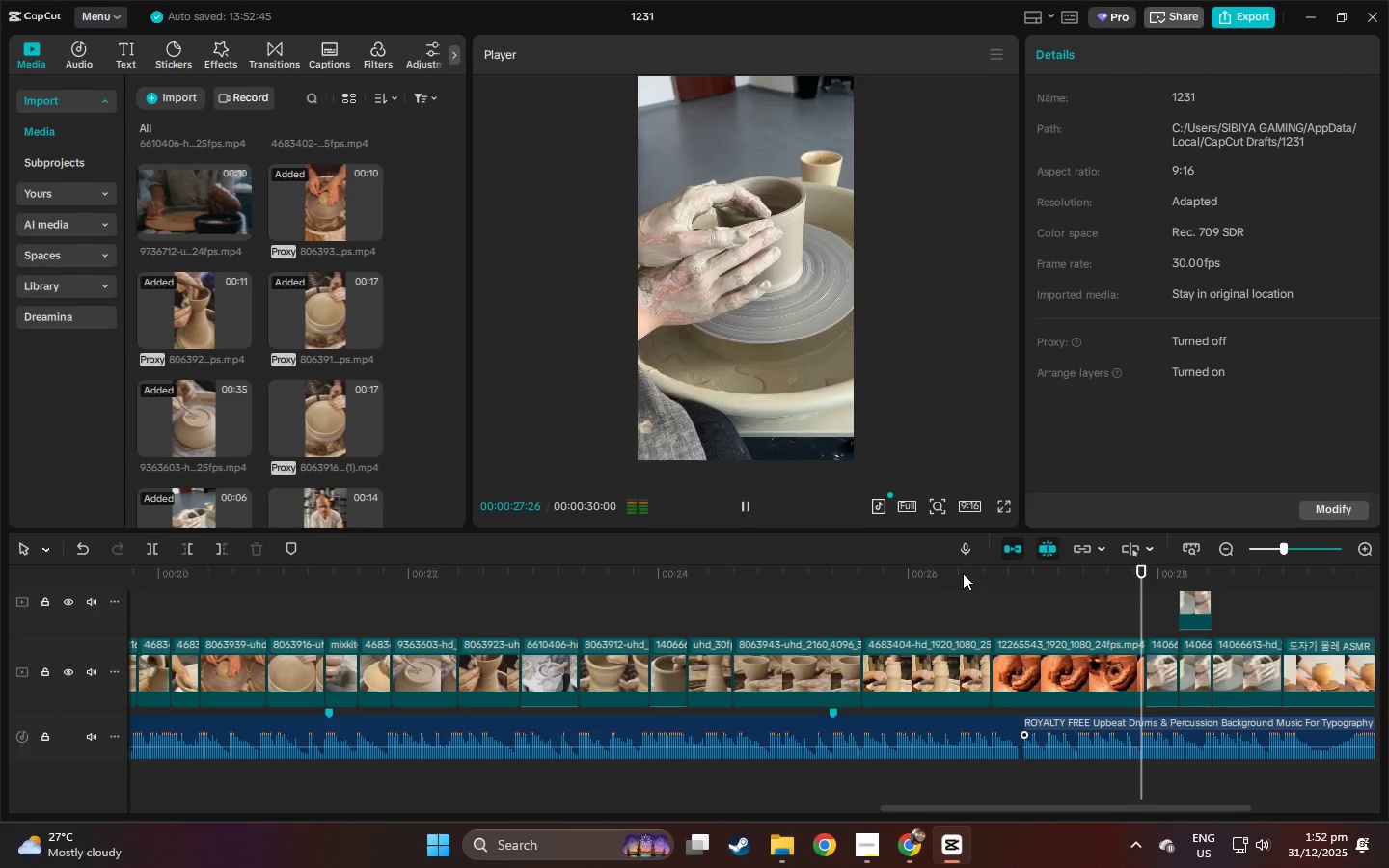 
left_click_drag(start_coordinate=[956, 572], to_coordinate=[0, 613])
 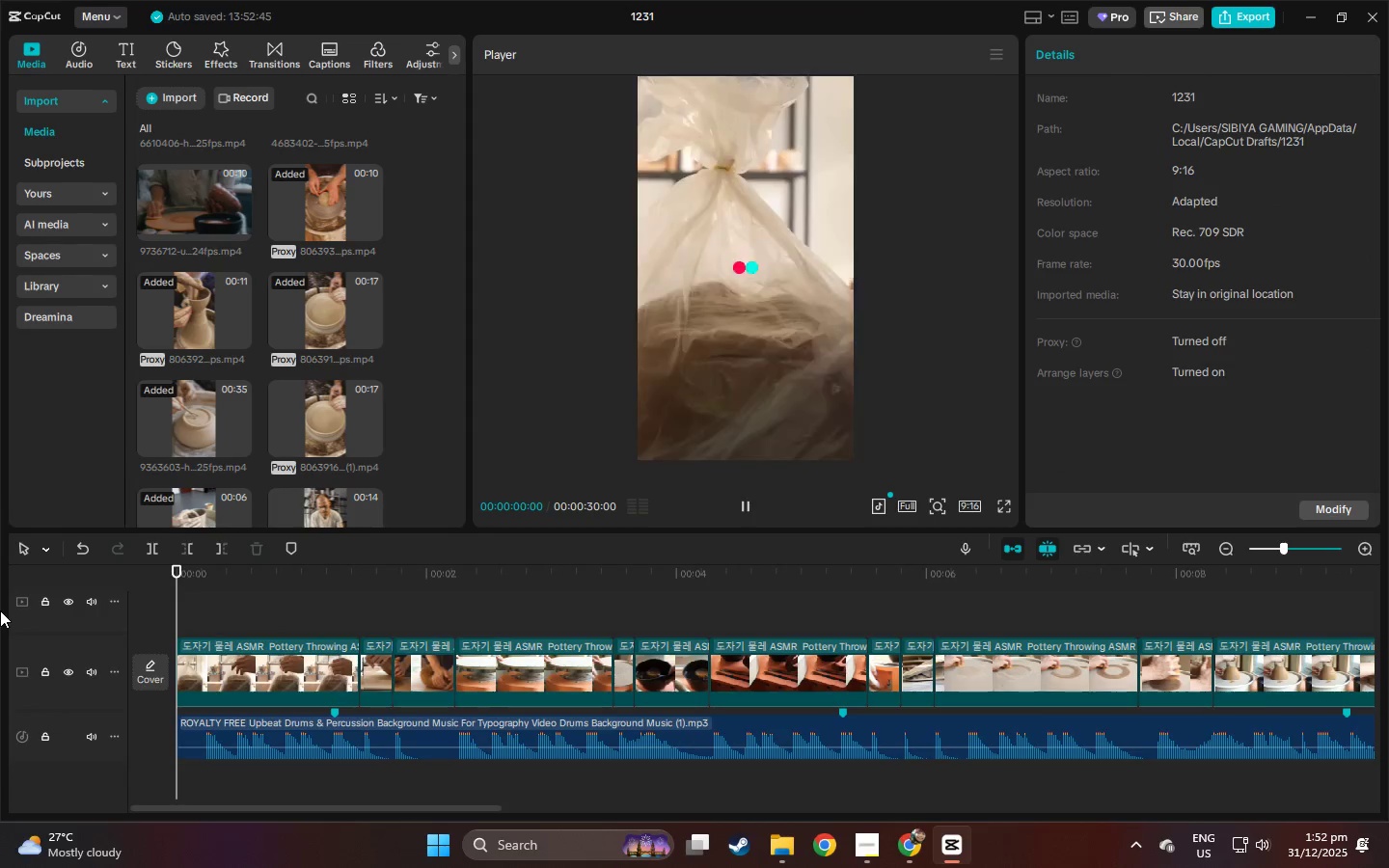 
key(Space)
 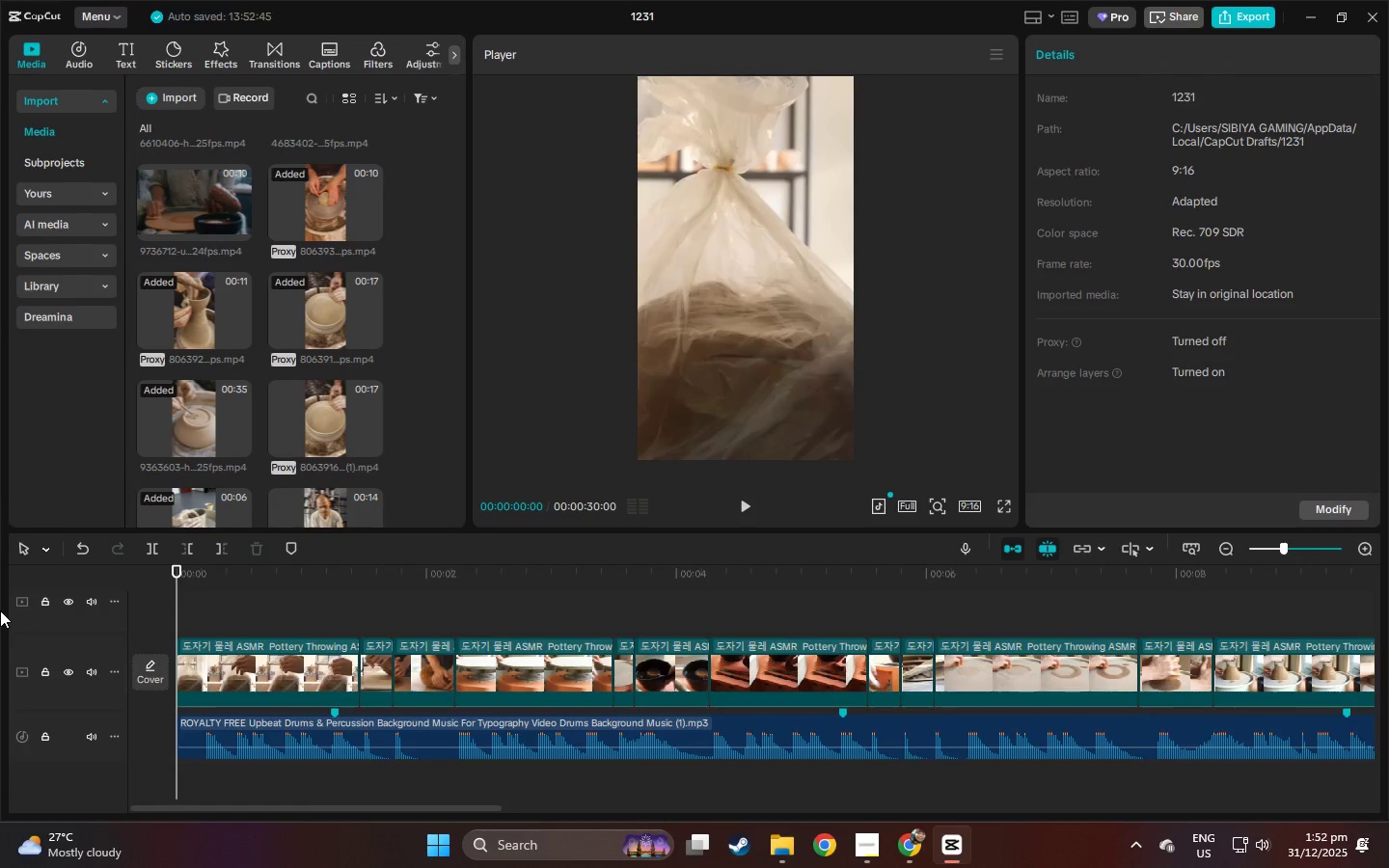 
key(Space)
 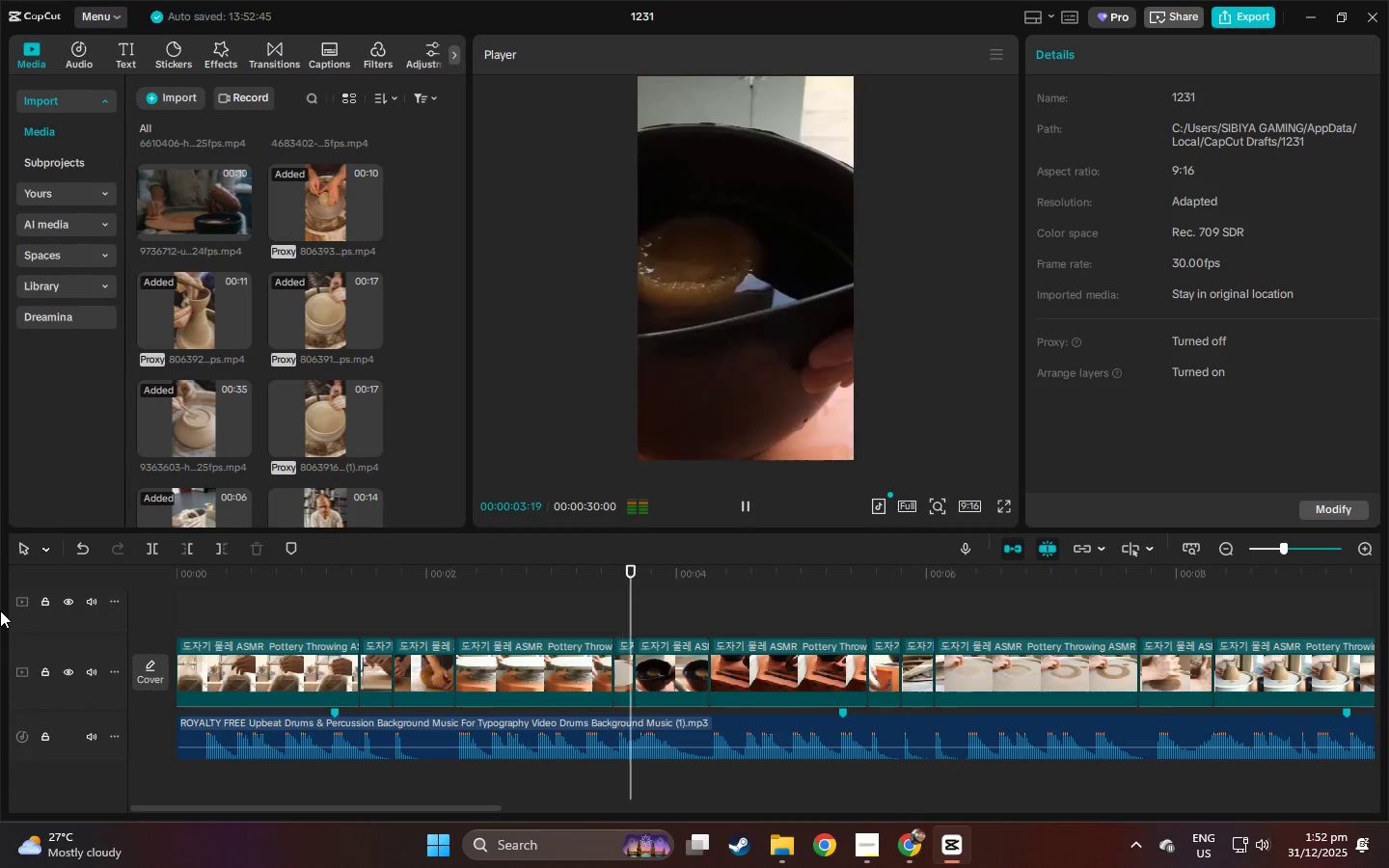 
key(Space)
 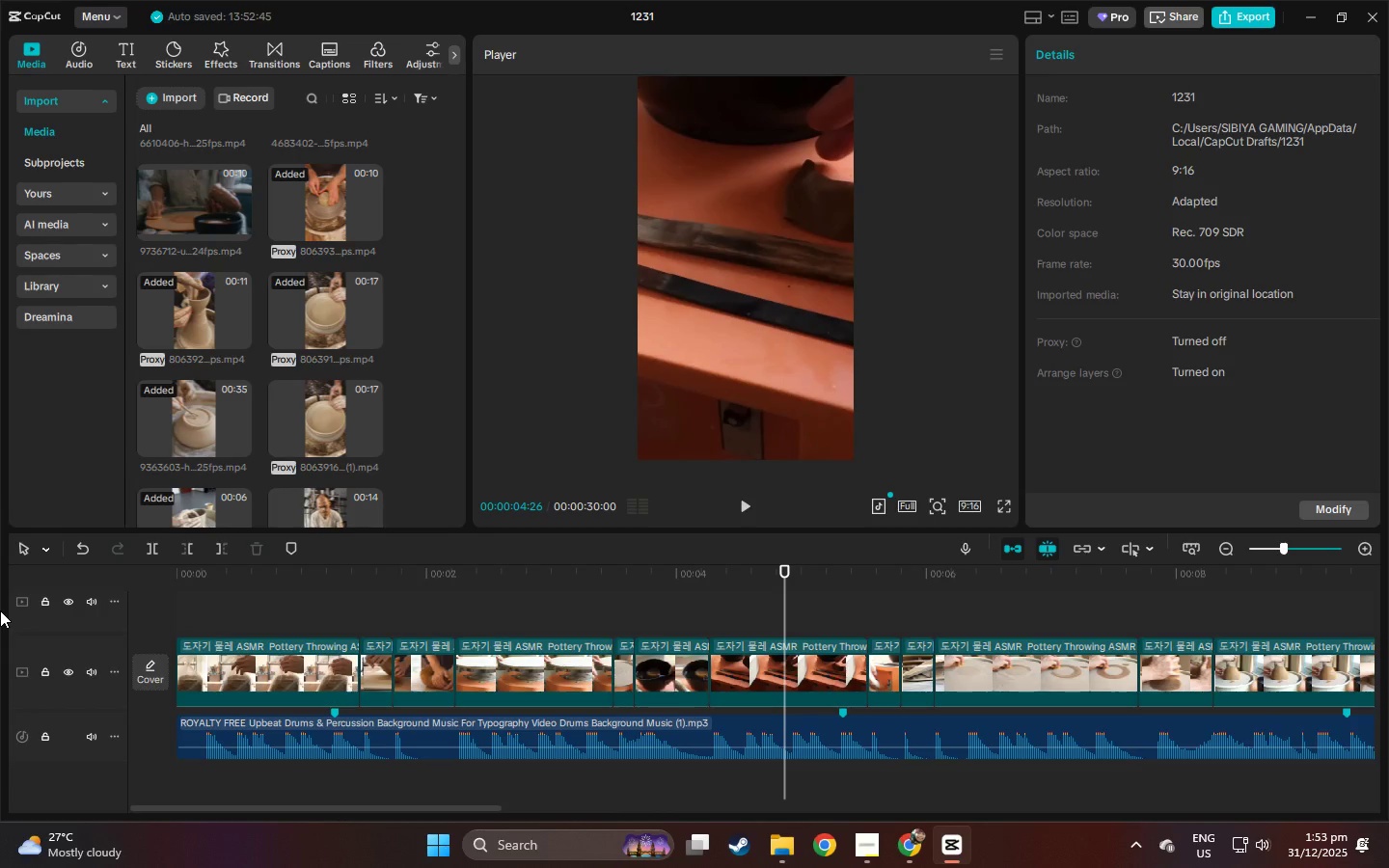 
wait(36.88)
 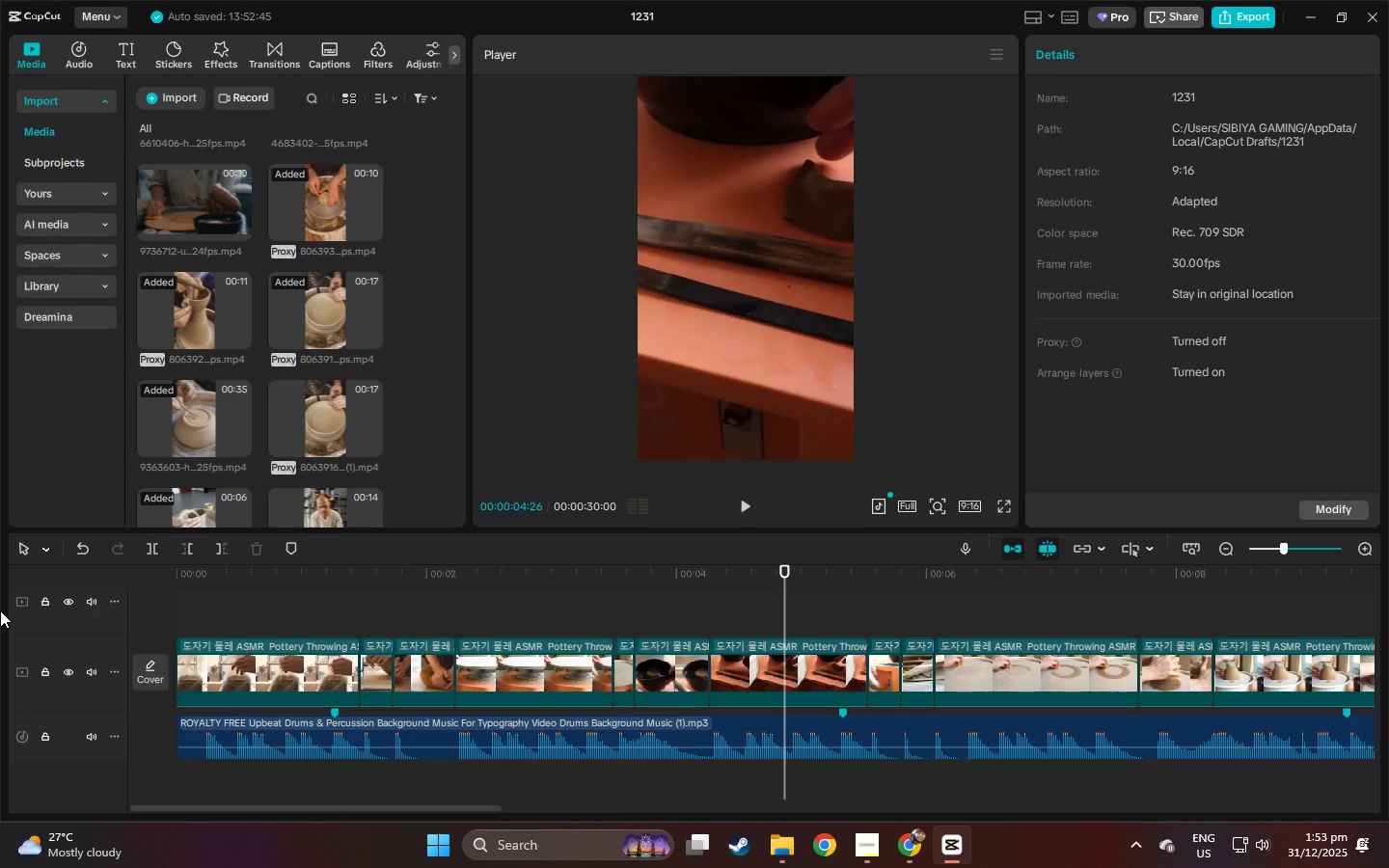 
left_click_drag(start_coordinate=[200, 573], to_coordinate=[106, 587])
 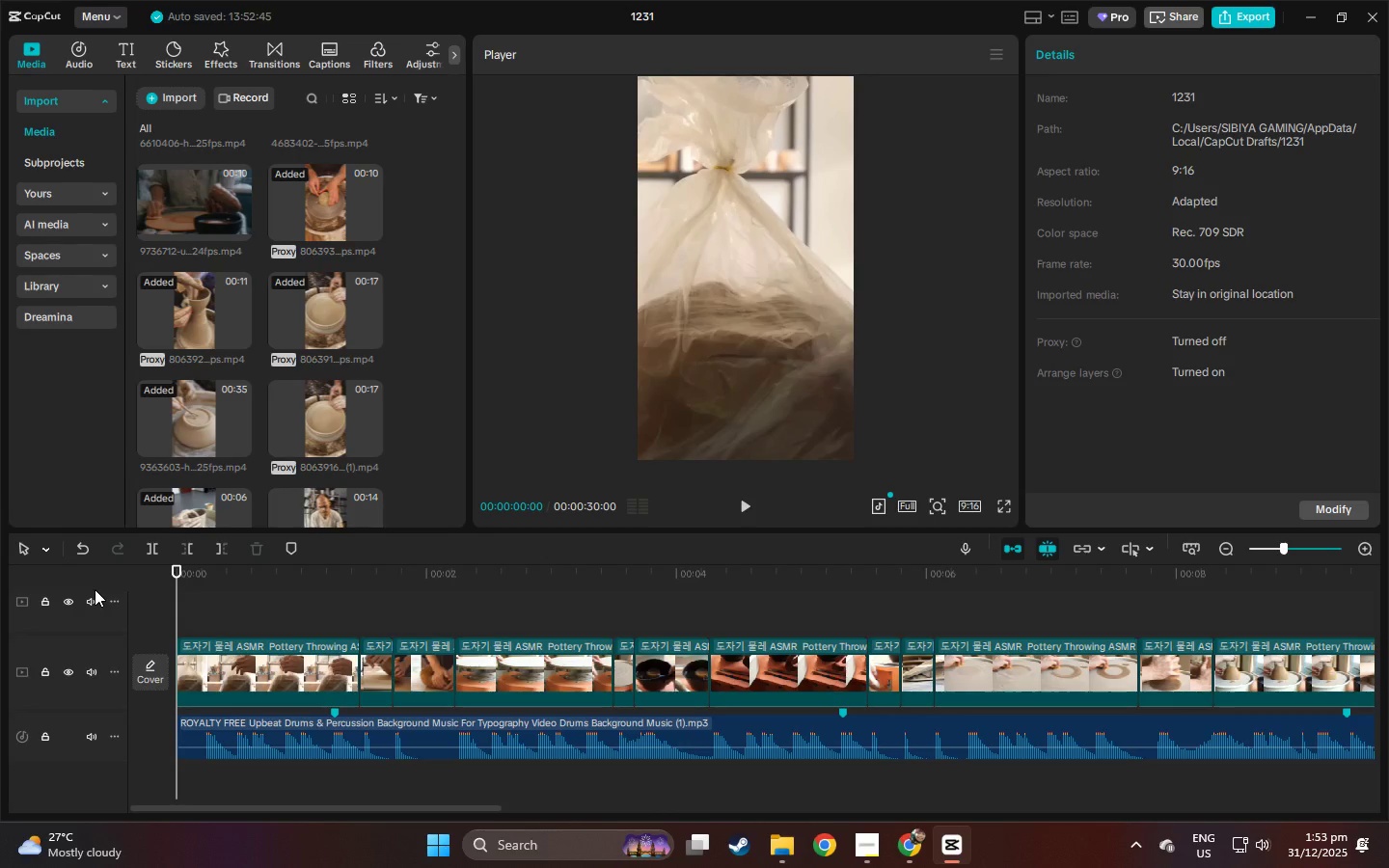 
key(Space)
 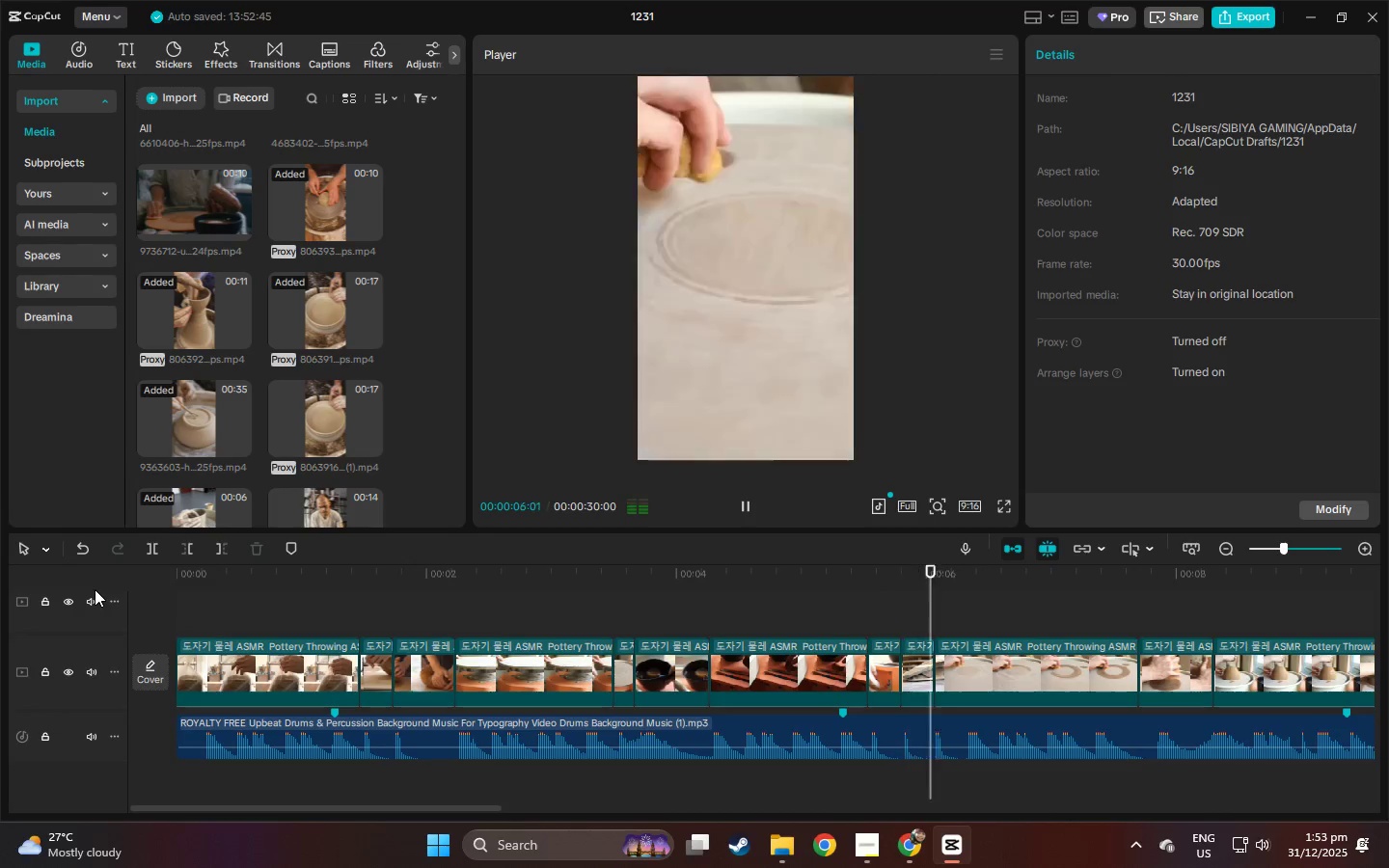 
wait(11.06)
 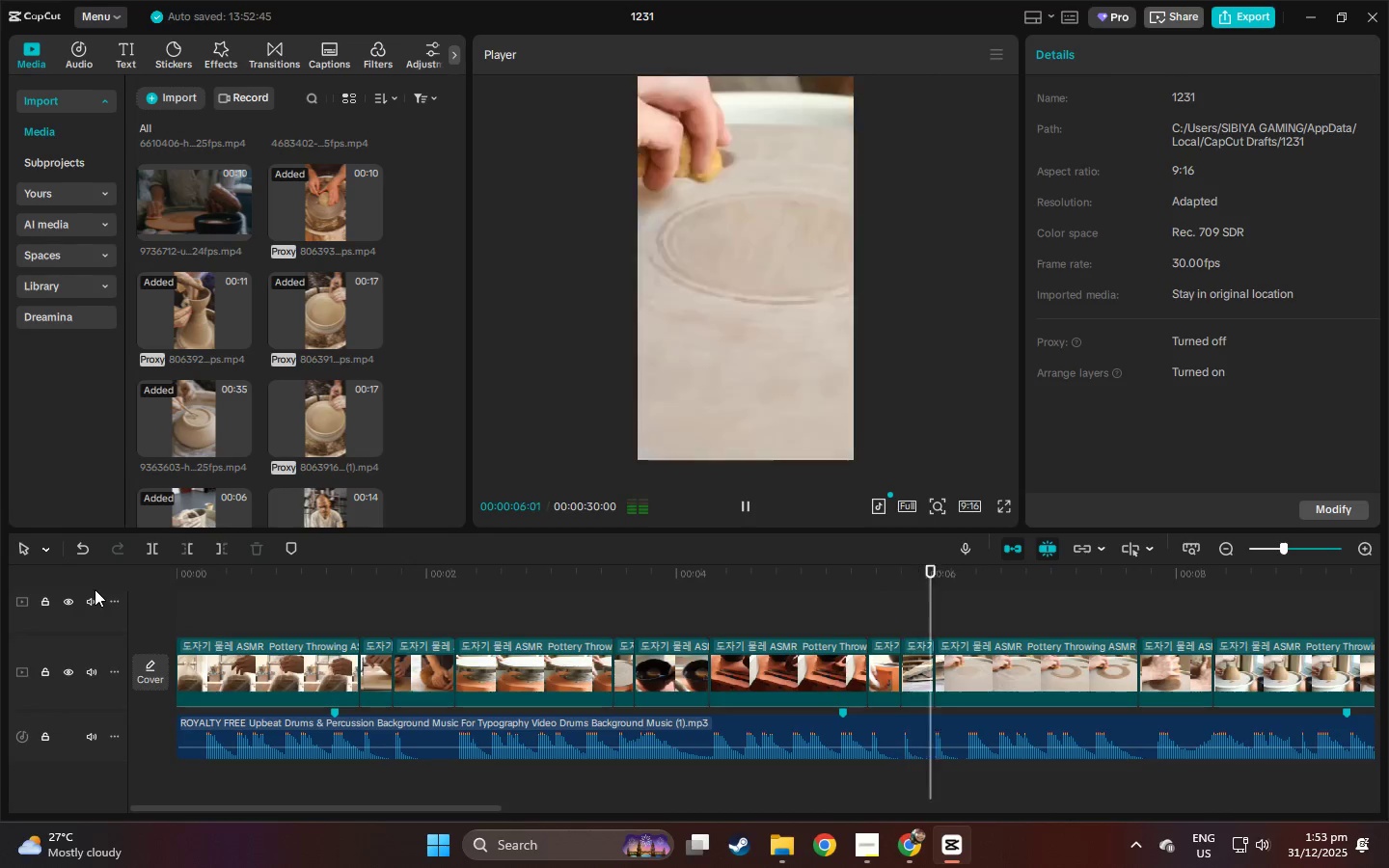 
key(Space)
 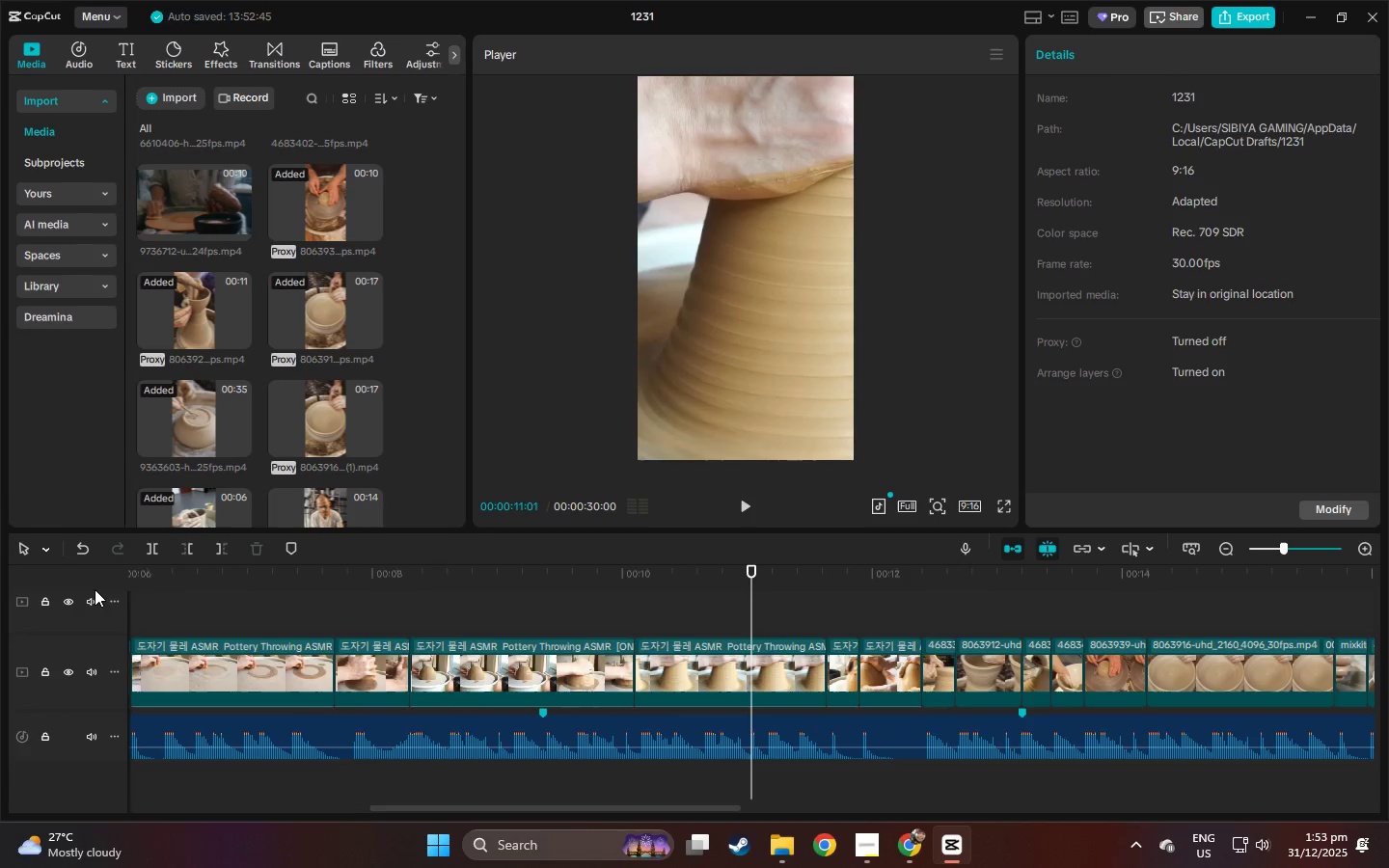 
wait(9.39)
 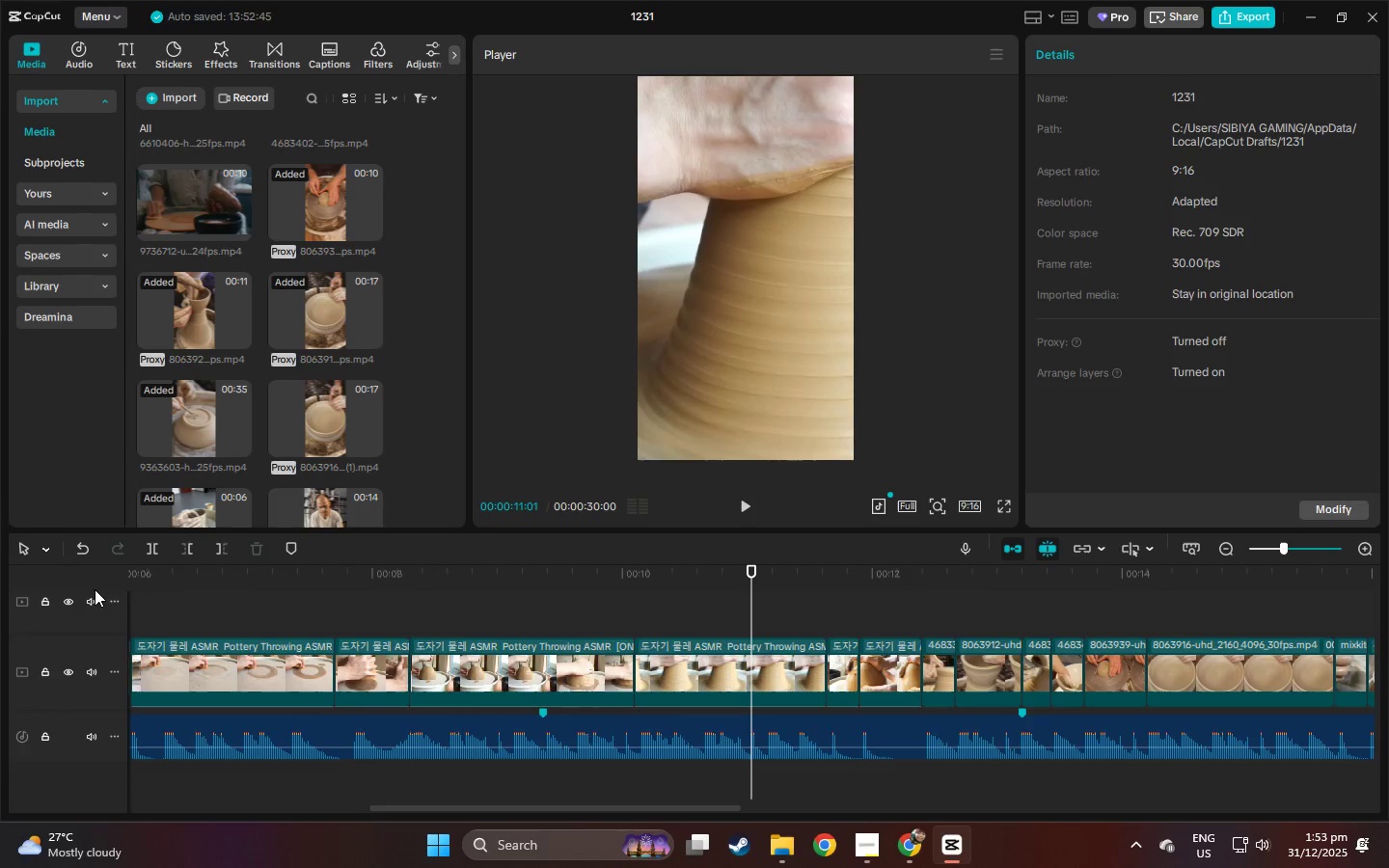 
left_click_drag(start_coordinate=[144, 577], to_coordinate=[59, 582])
 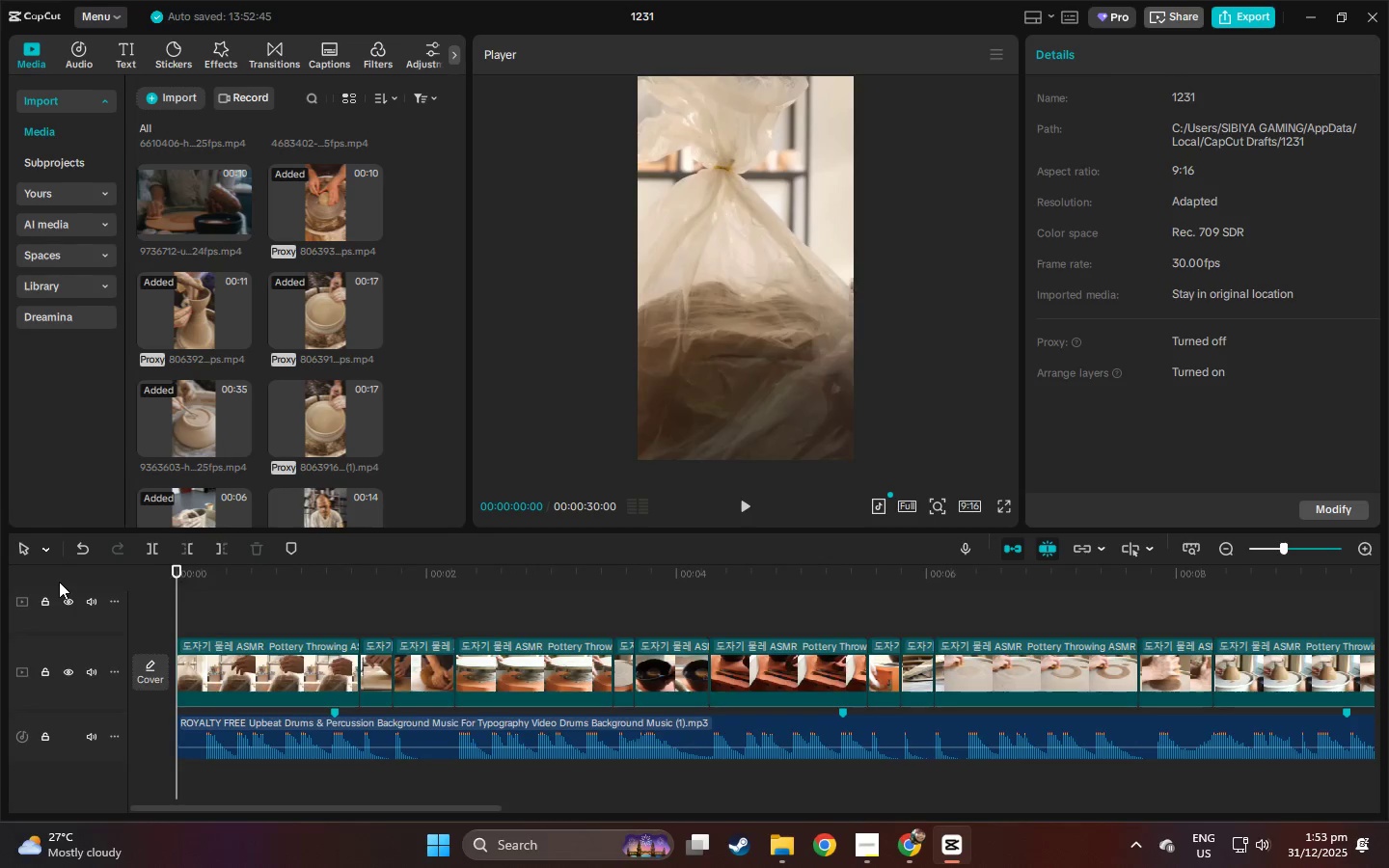 
key(Space)
 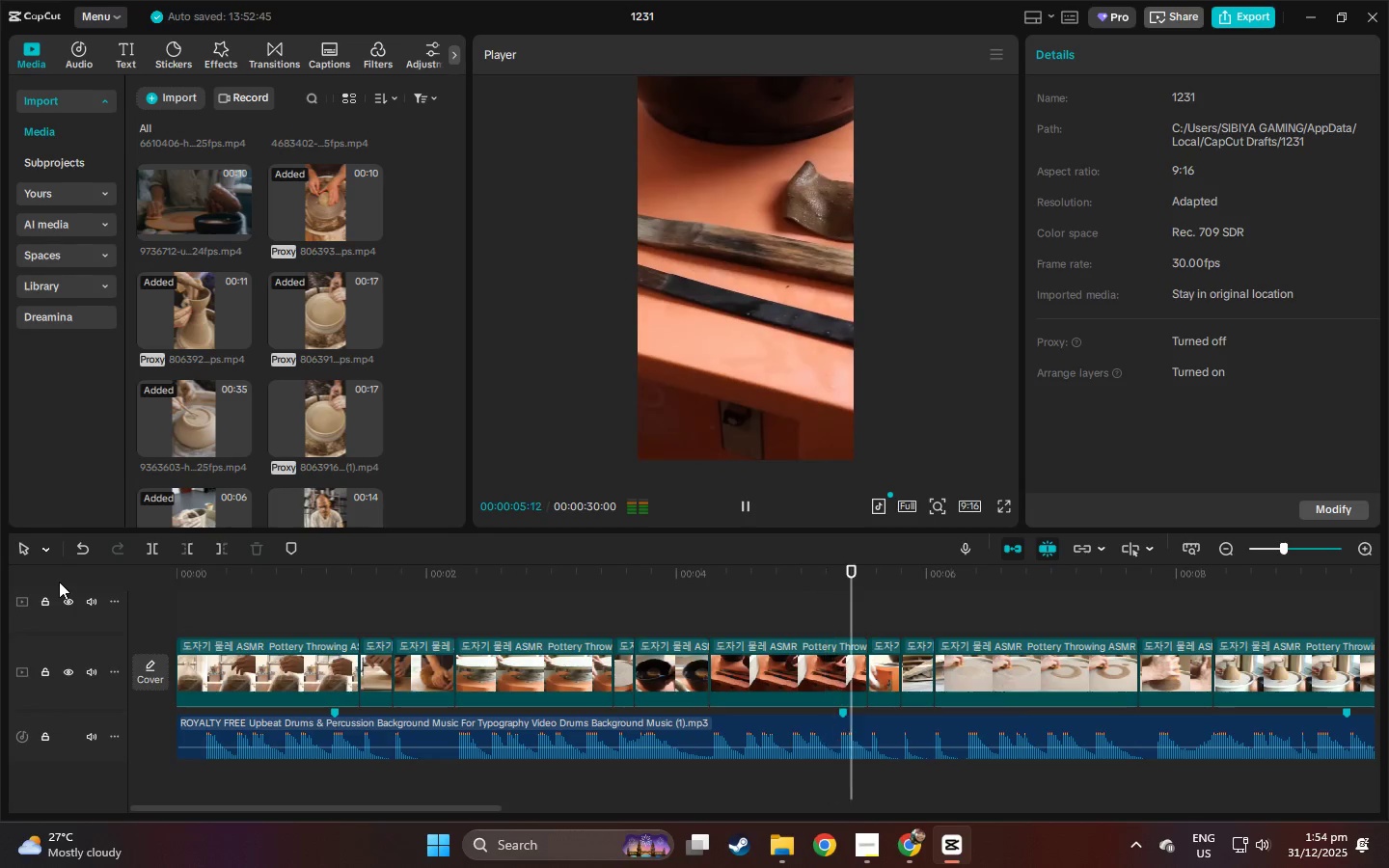 
wait(10.33)
 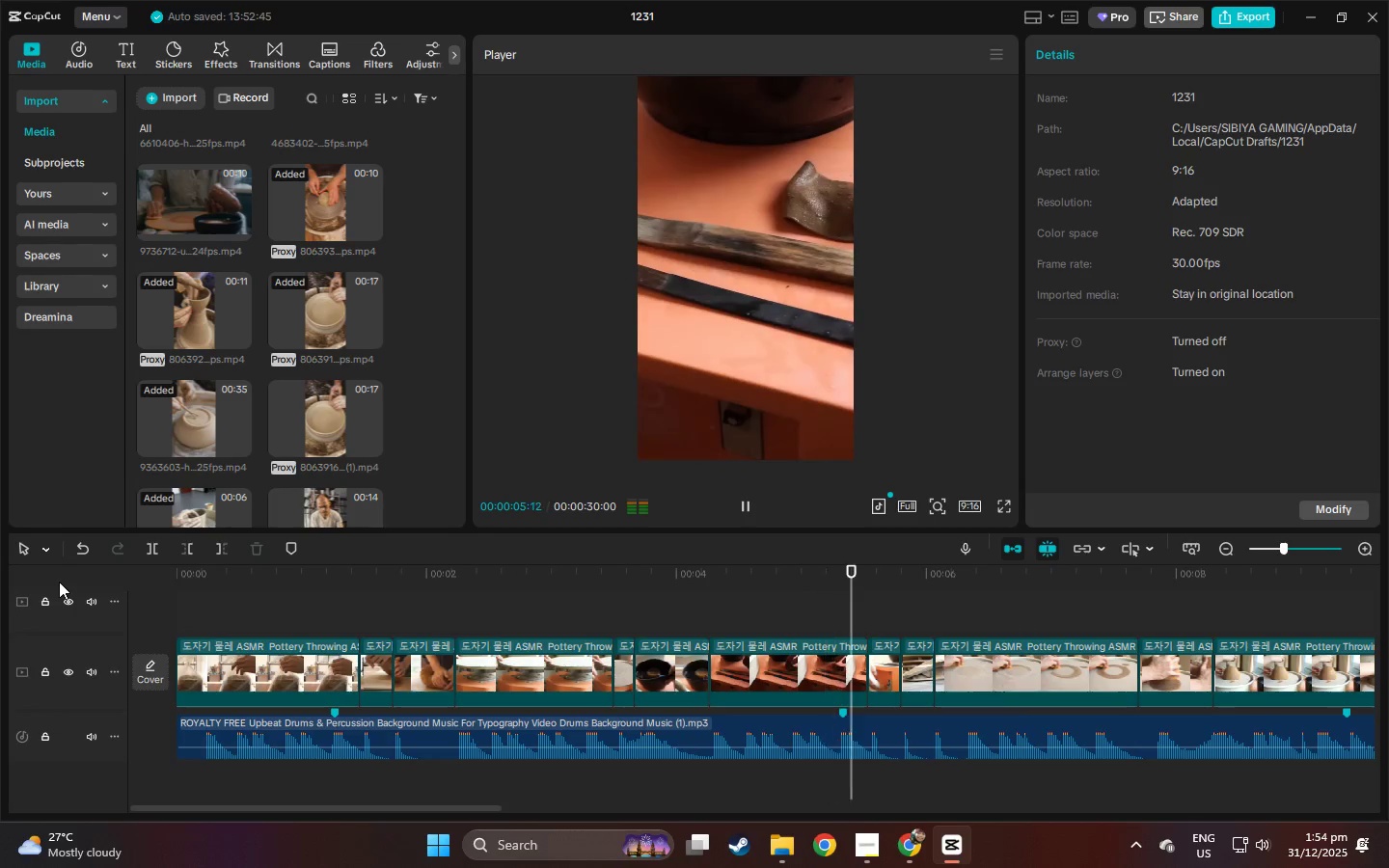 
left_click_drag(start_coordinate=[447, 808], to_coordinate=[1201, 838])
 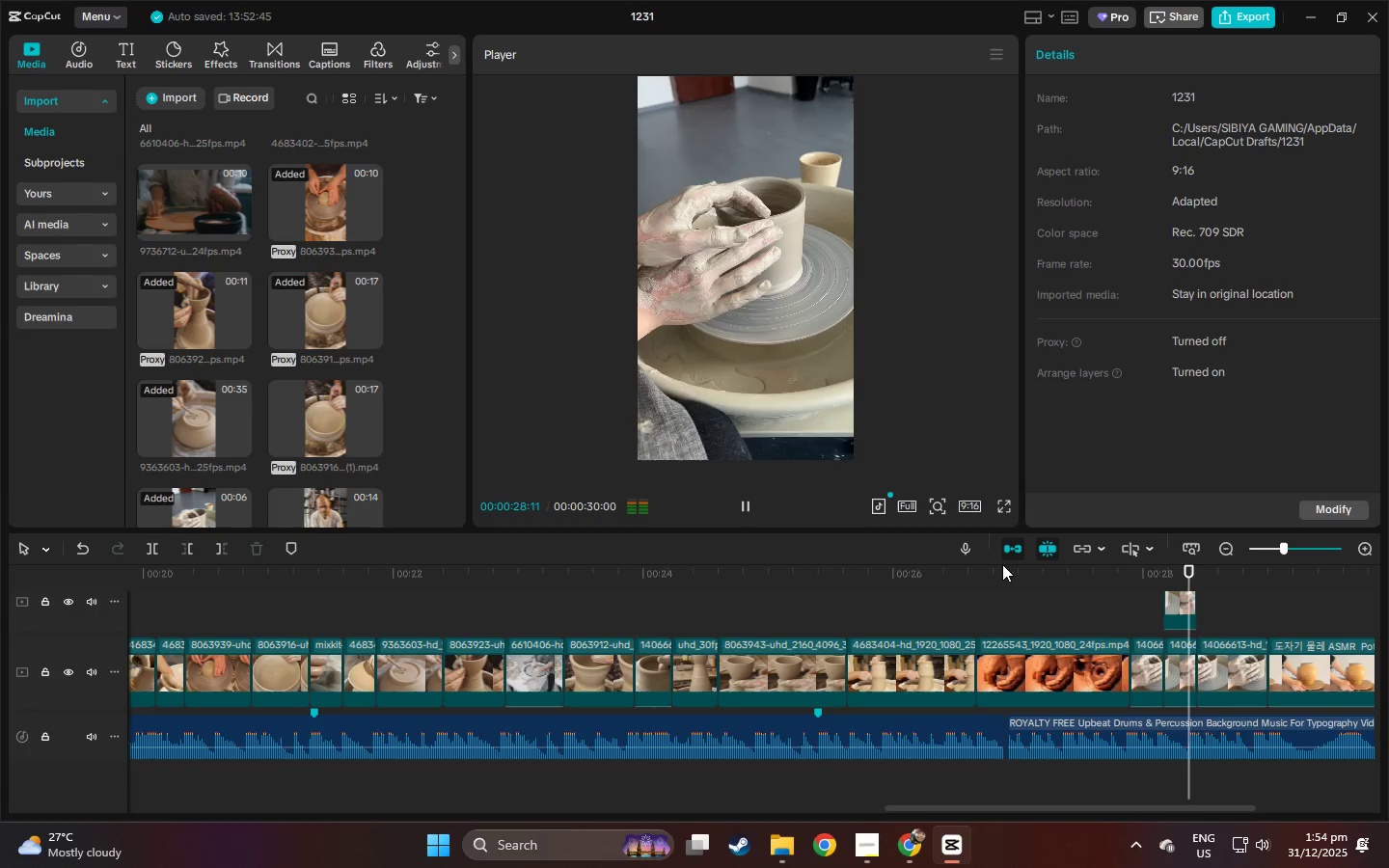 
left_click([978, 564])
 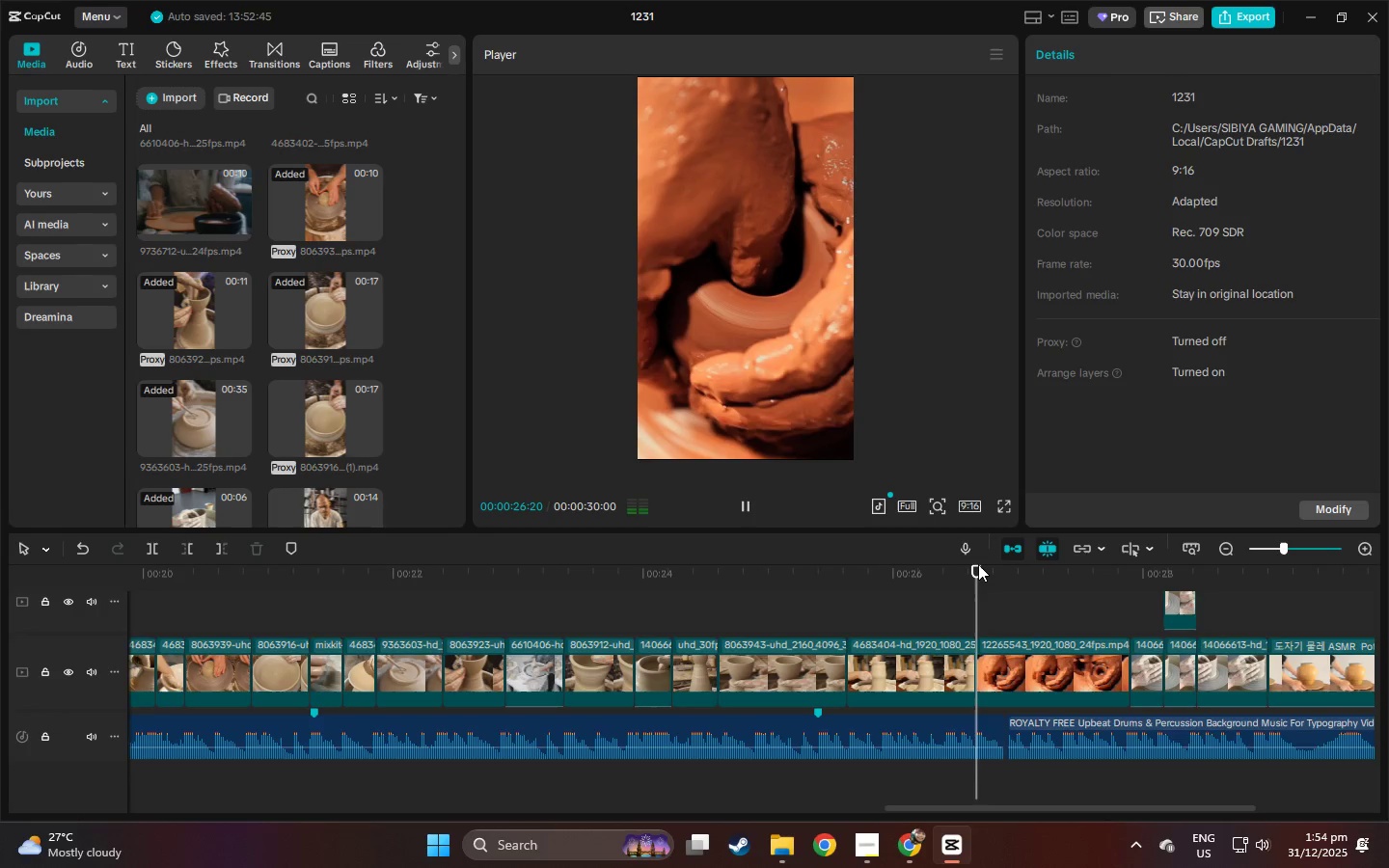 
key(Space)
 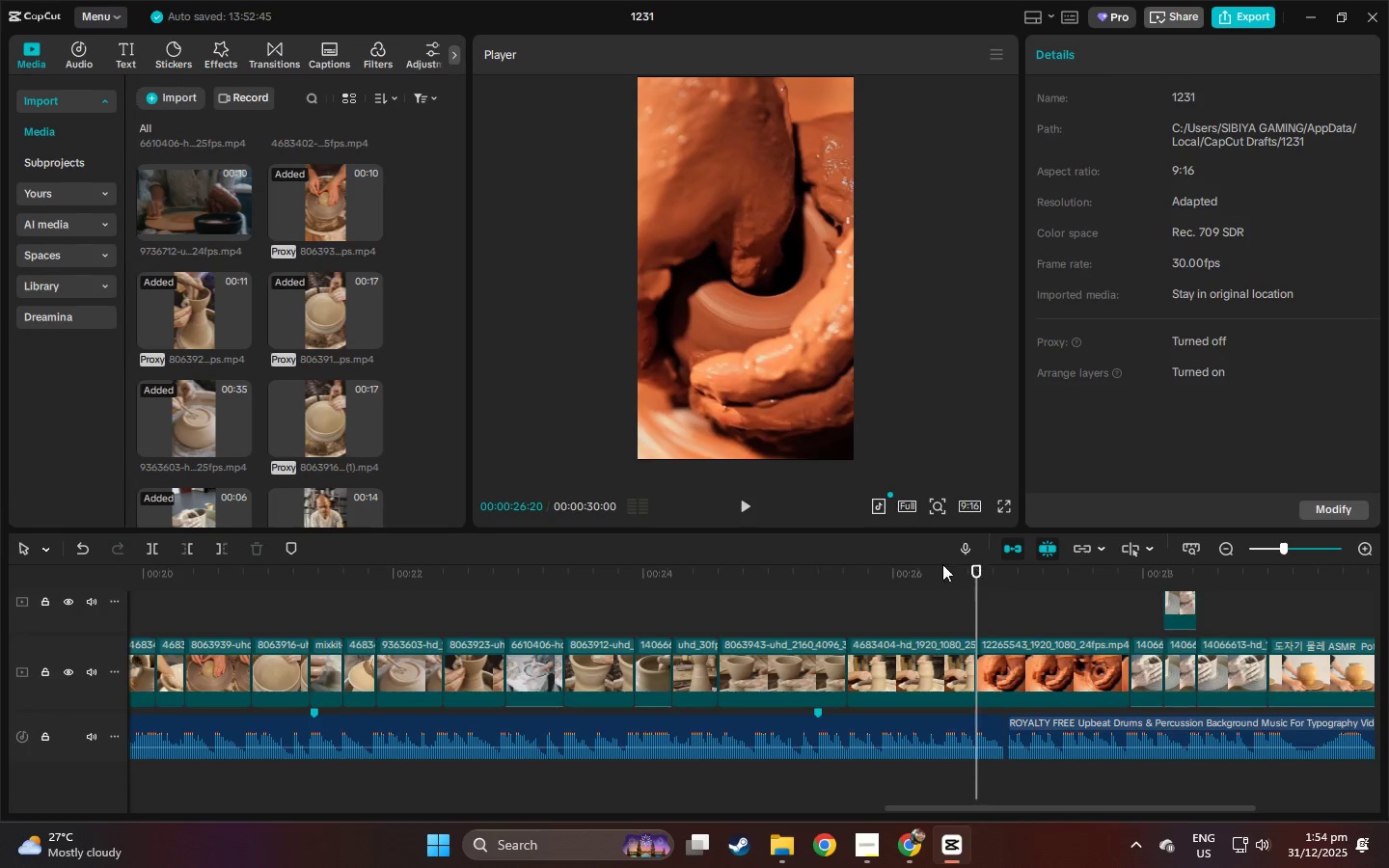 
left_click_drag(start_coordinate=[923, 567], to_coordinate=[915, 568])
 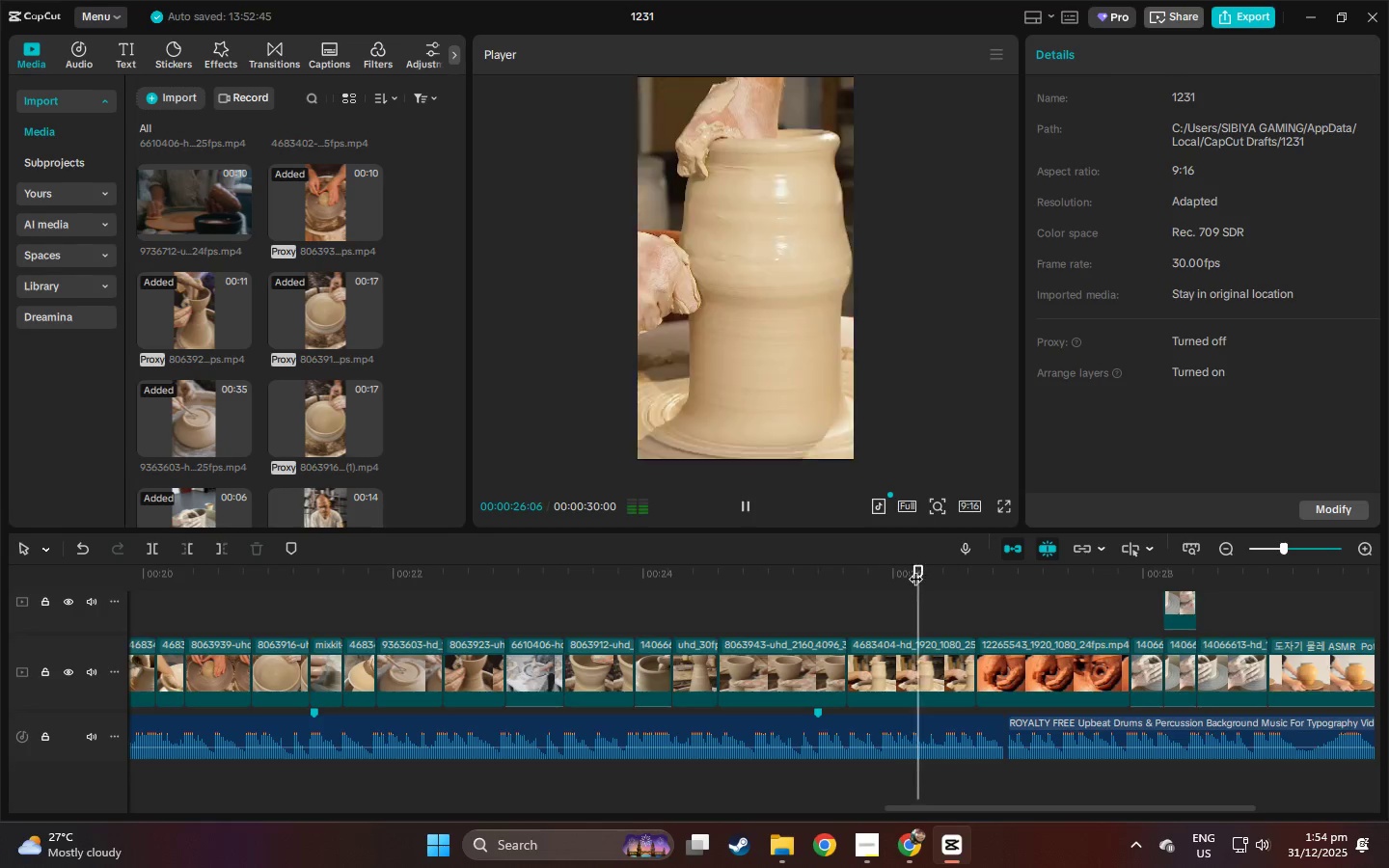 
key(Space)
 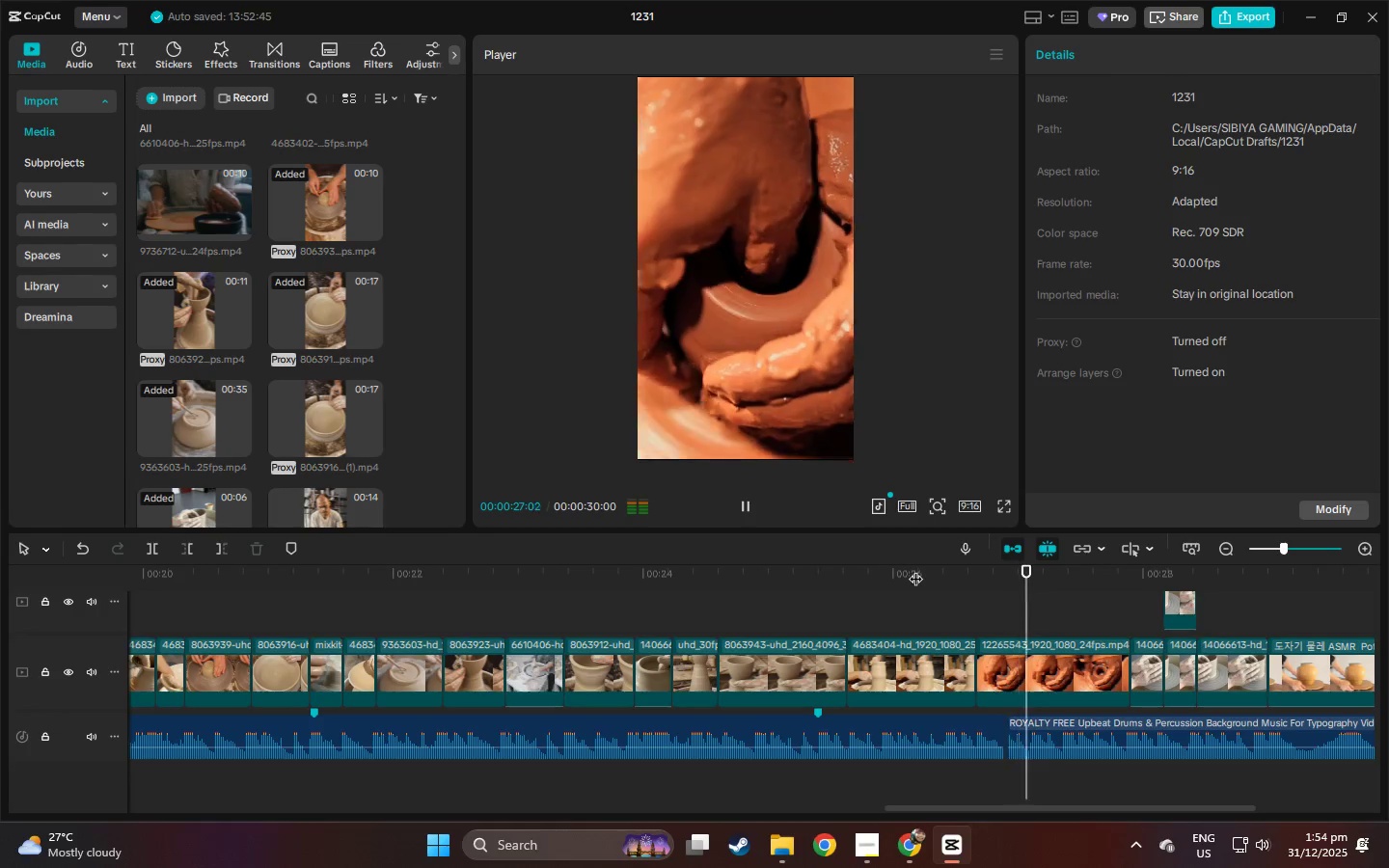 
left_click([901, 569])
 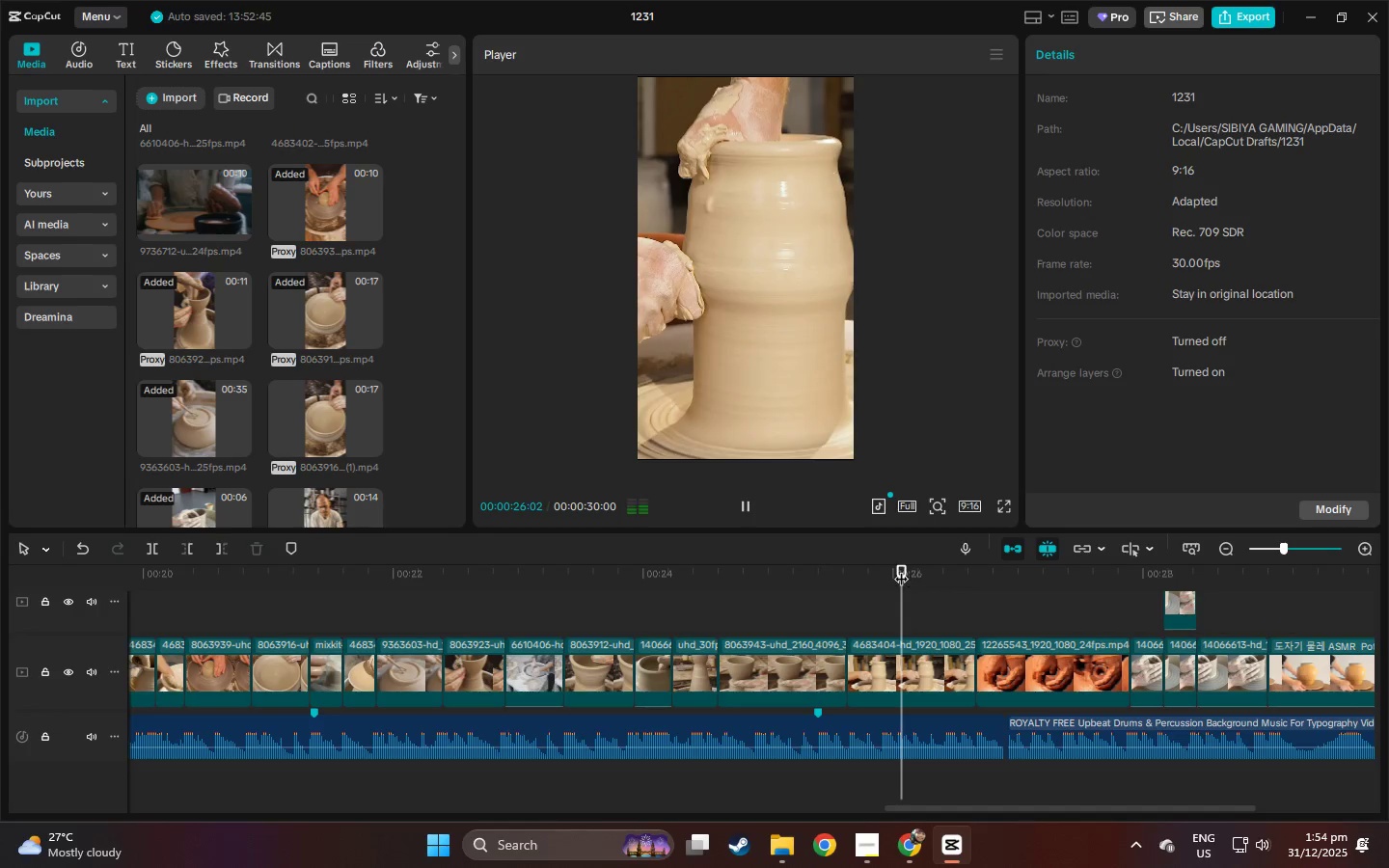 
key(Space)
 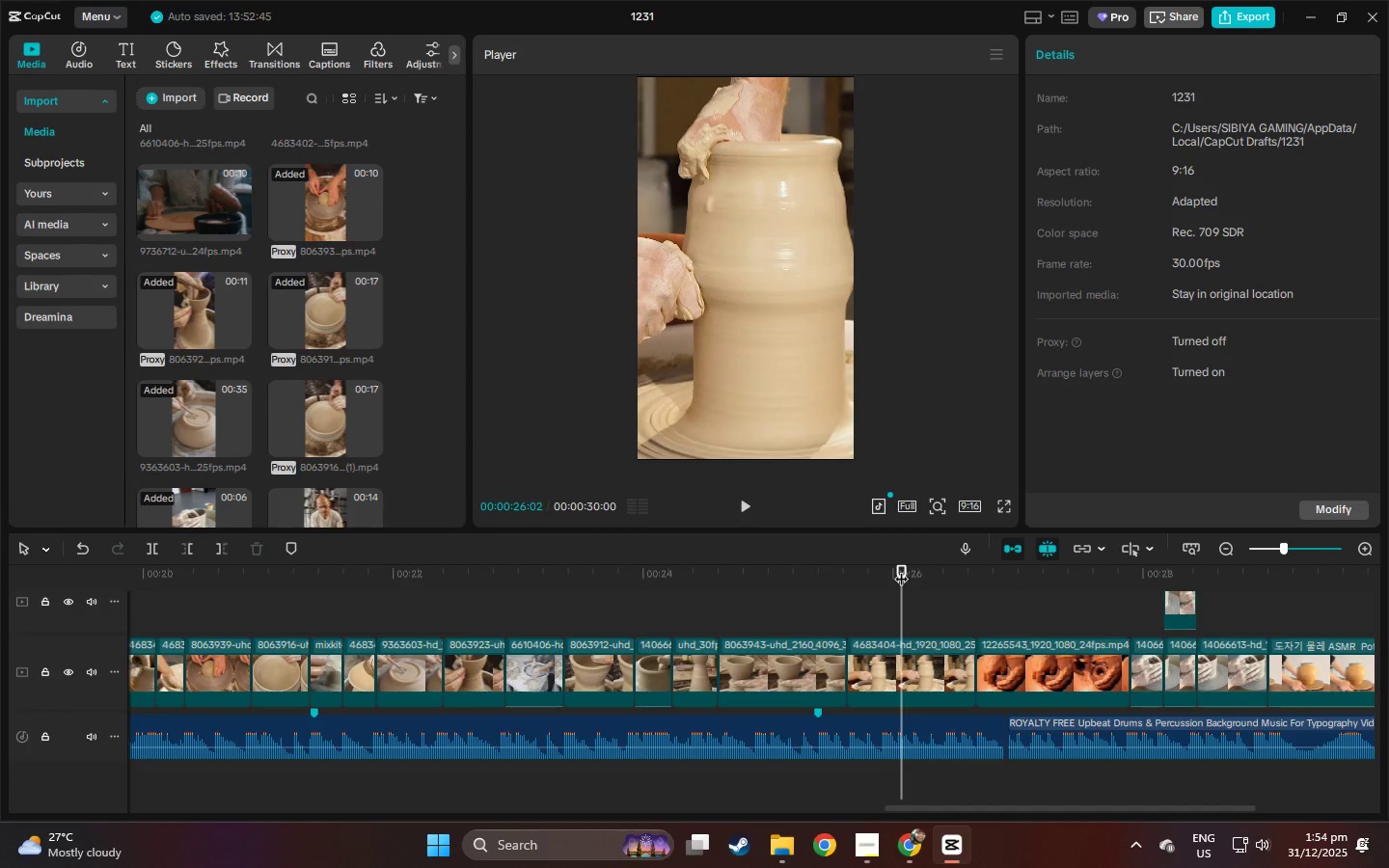 
key(Space)
 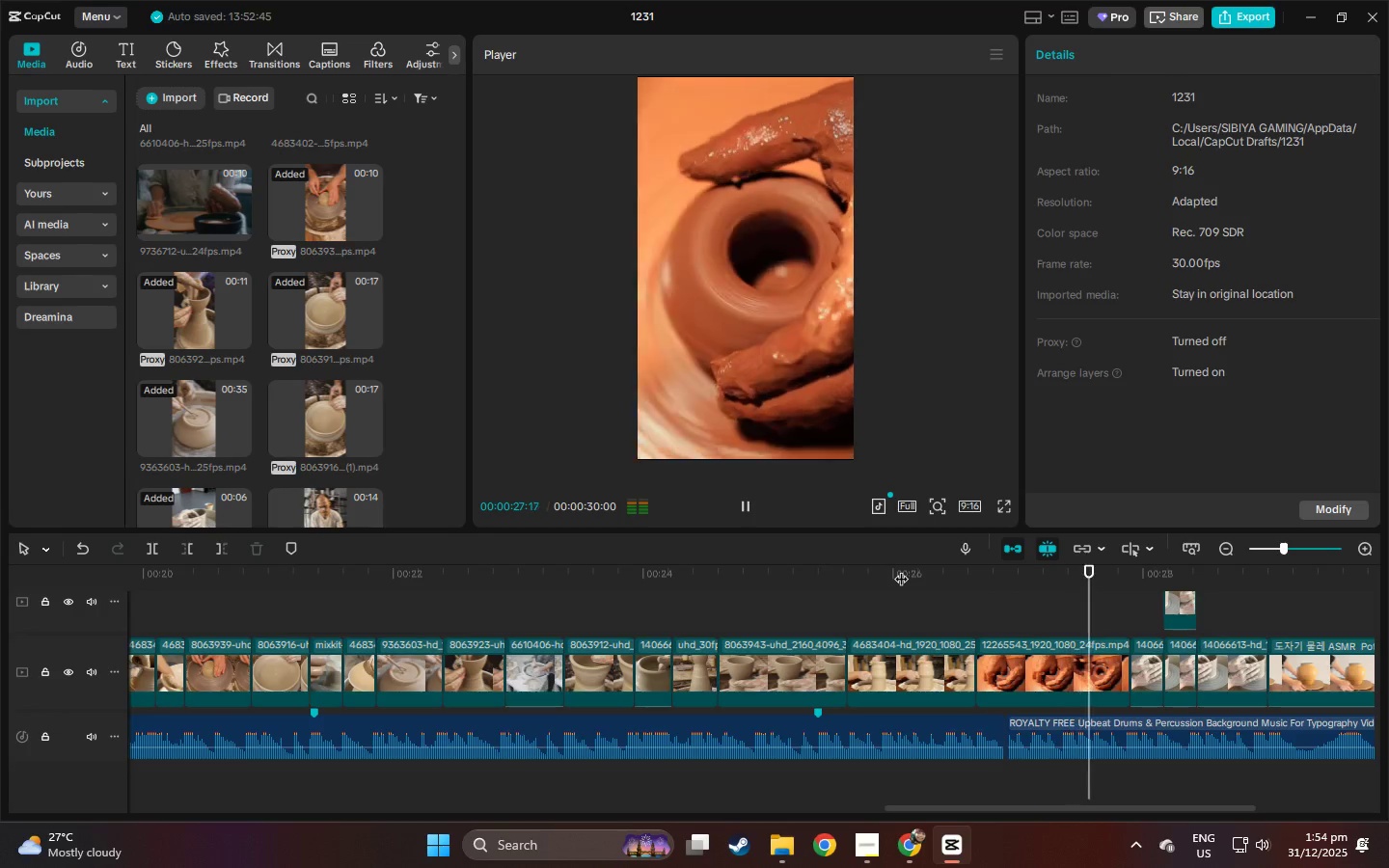 
left_click([866, 571])
 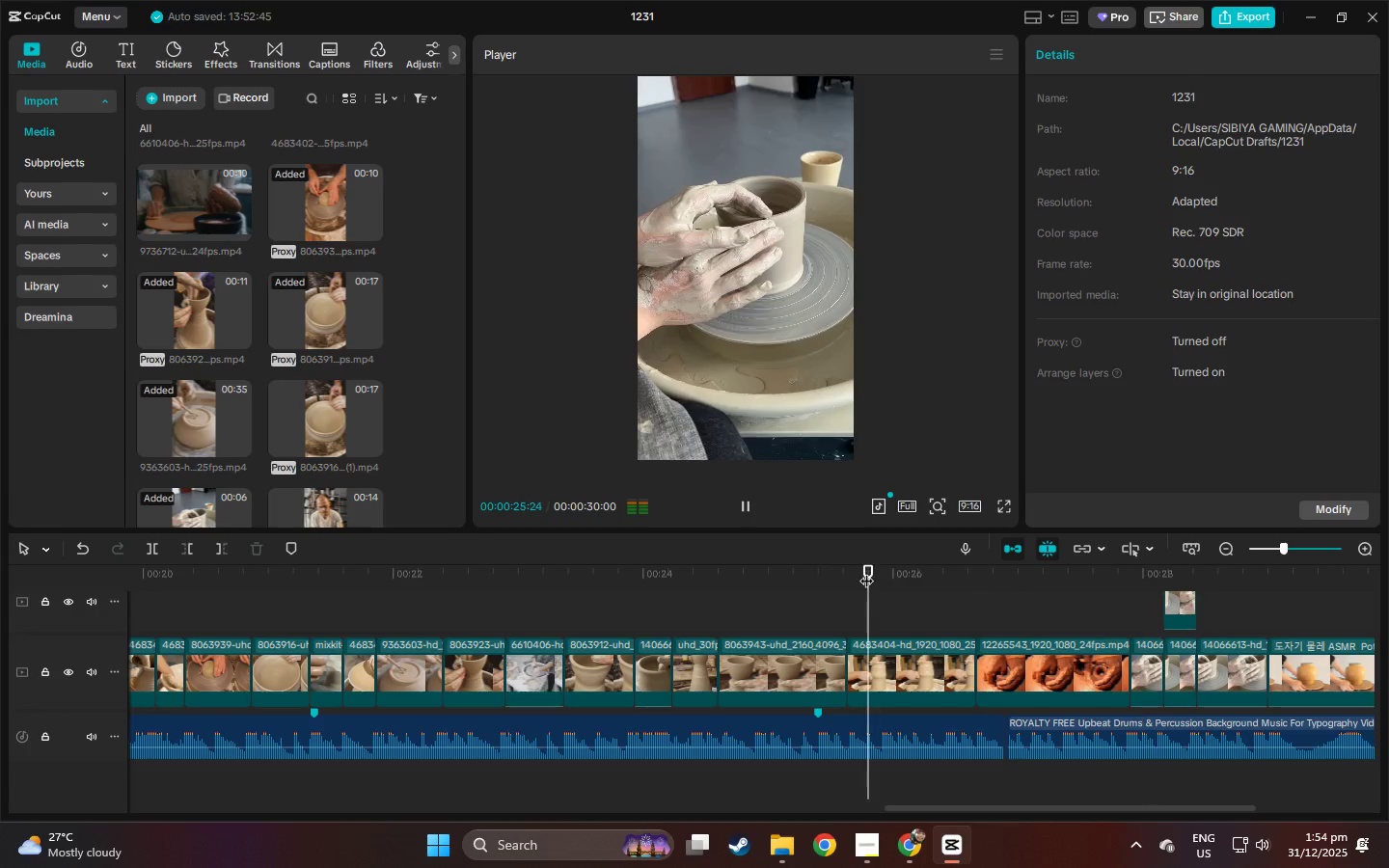 
key(Space)
 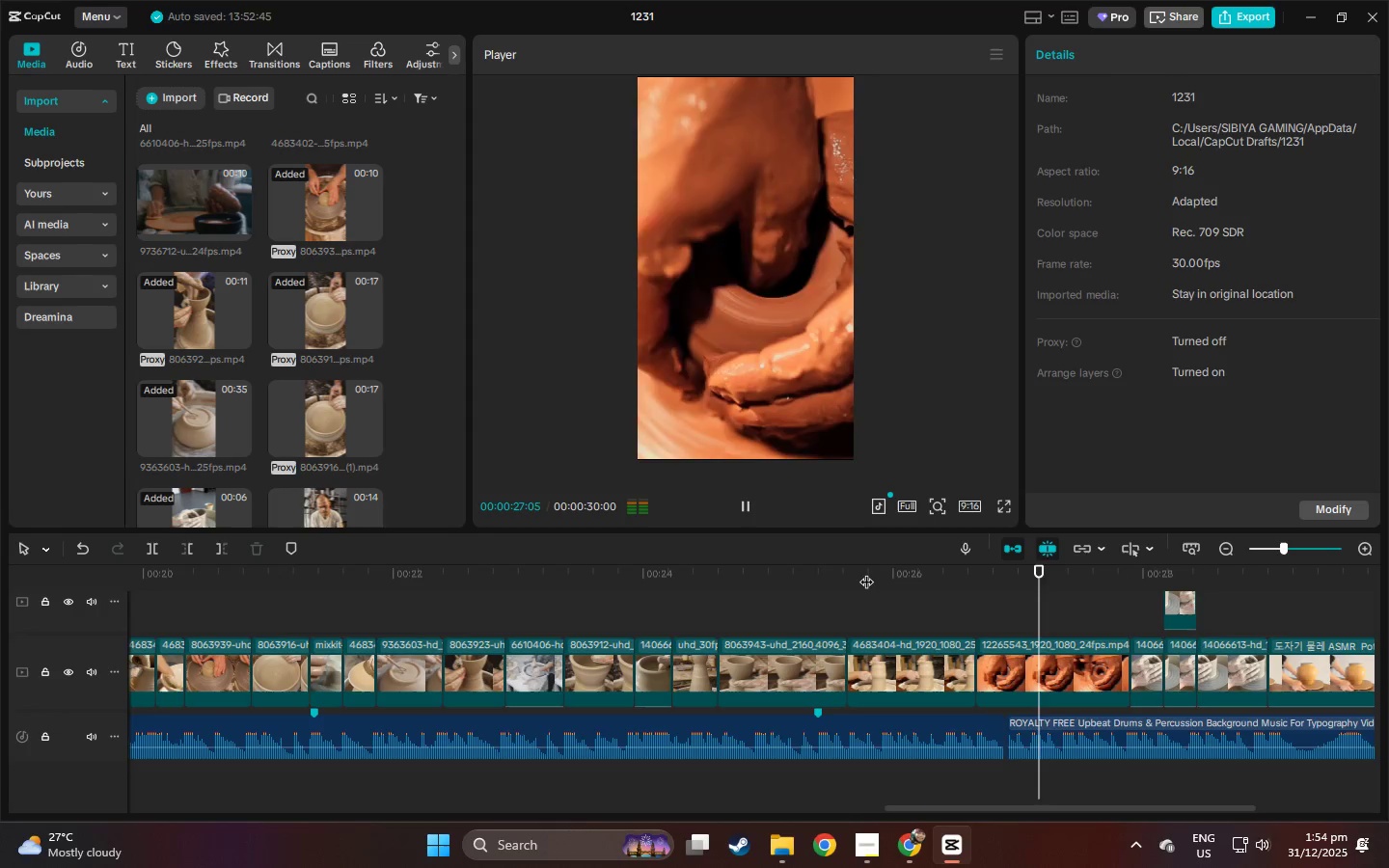 
left_click([866, 572])
 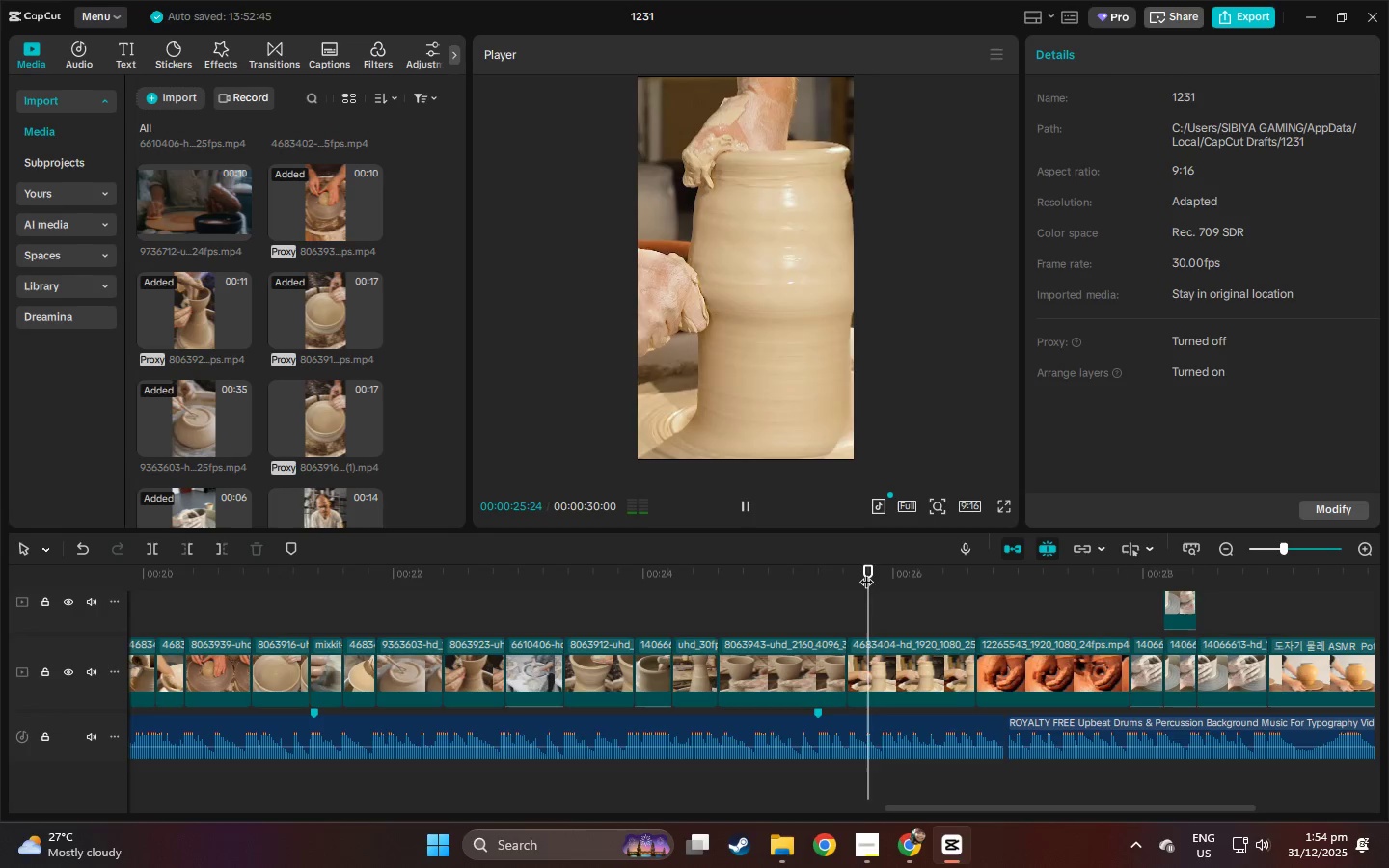 
key(Space)
 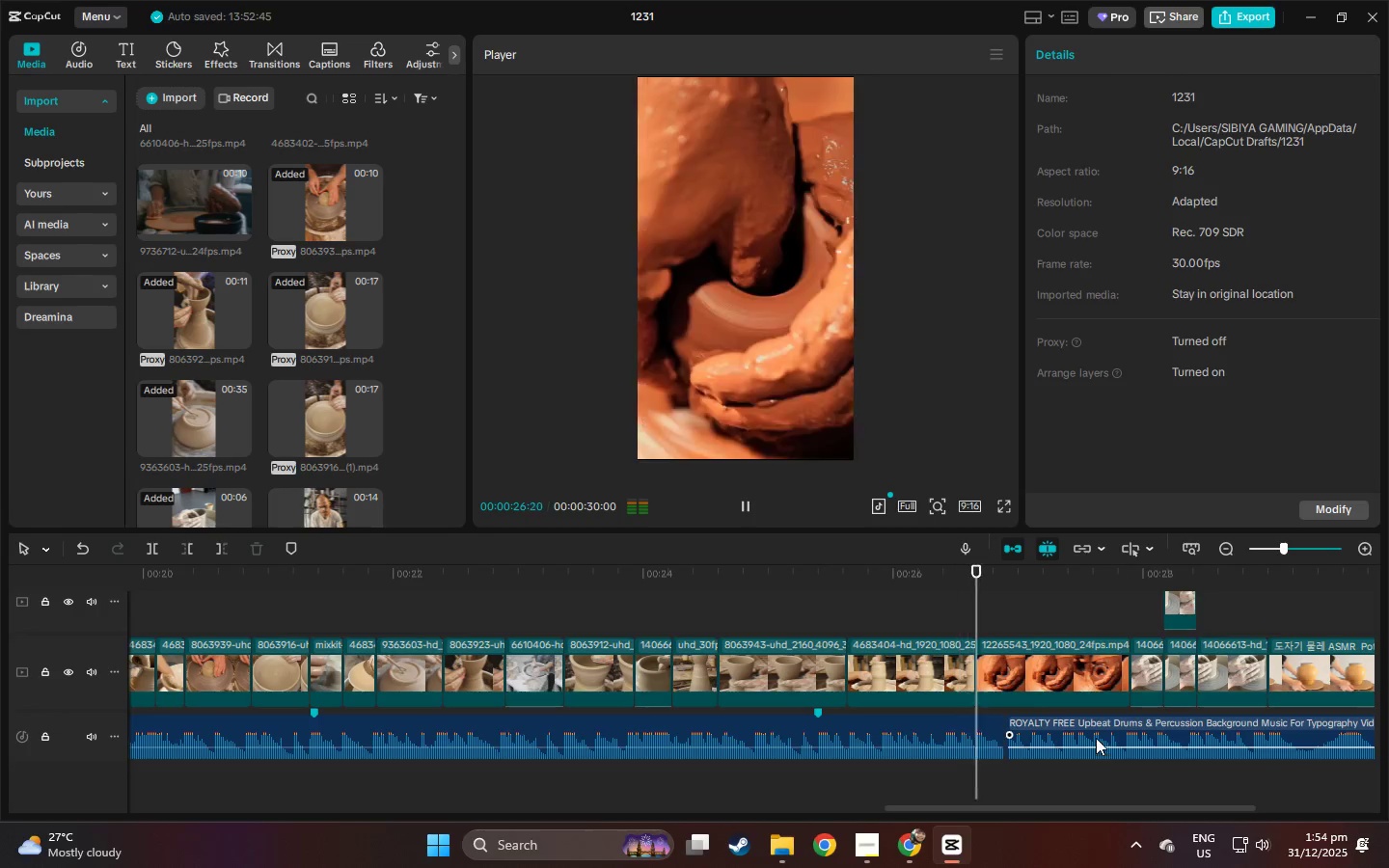 
key(Space)
 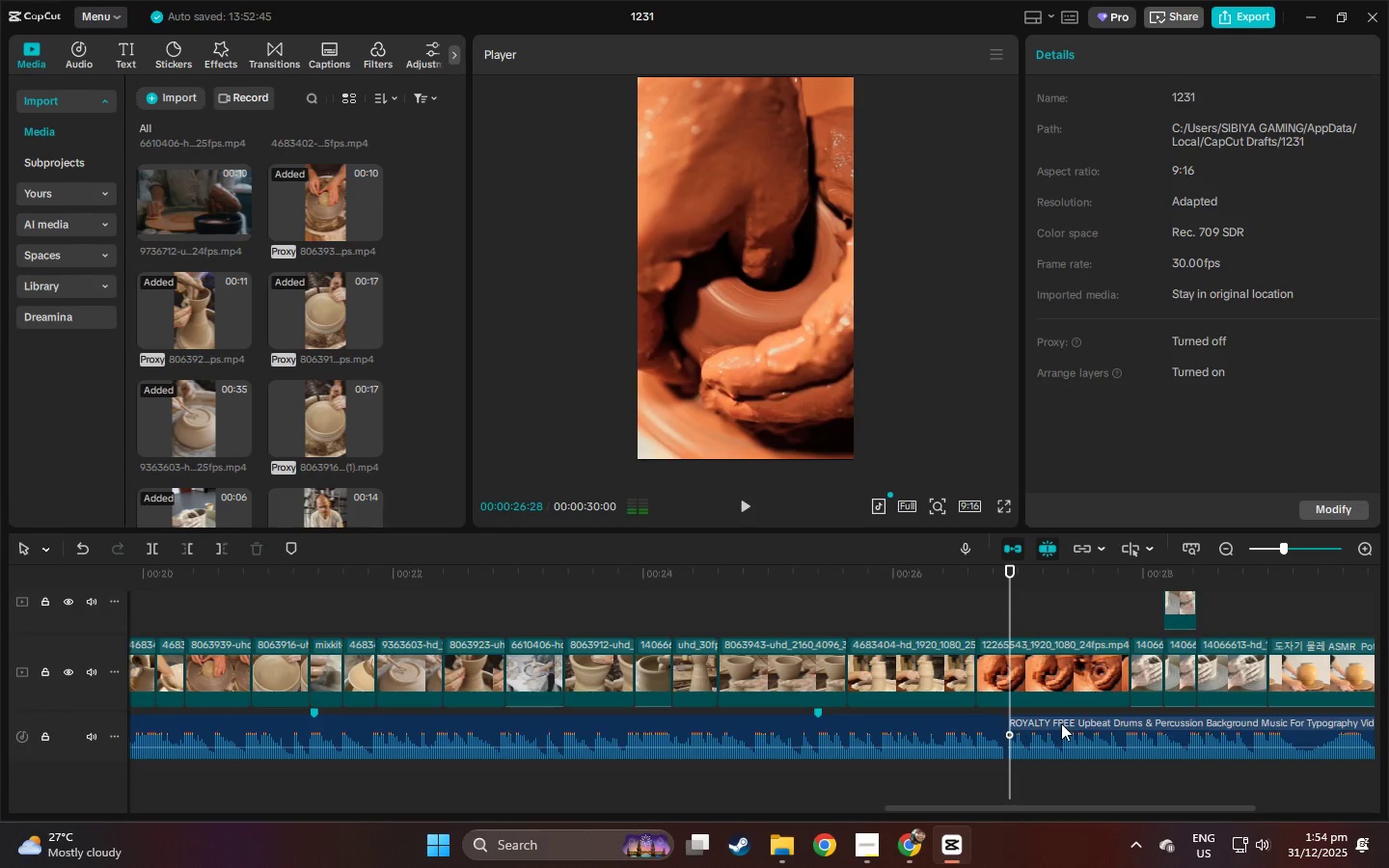 
left_click([1061, 723])
 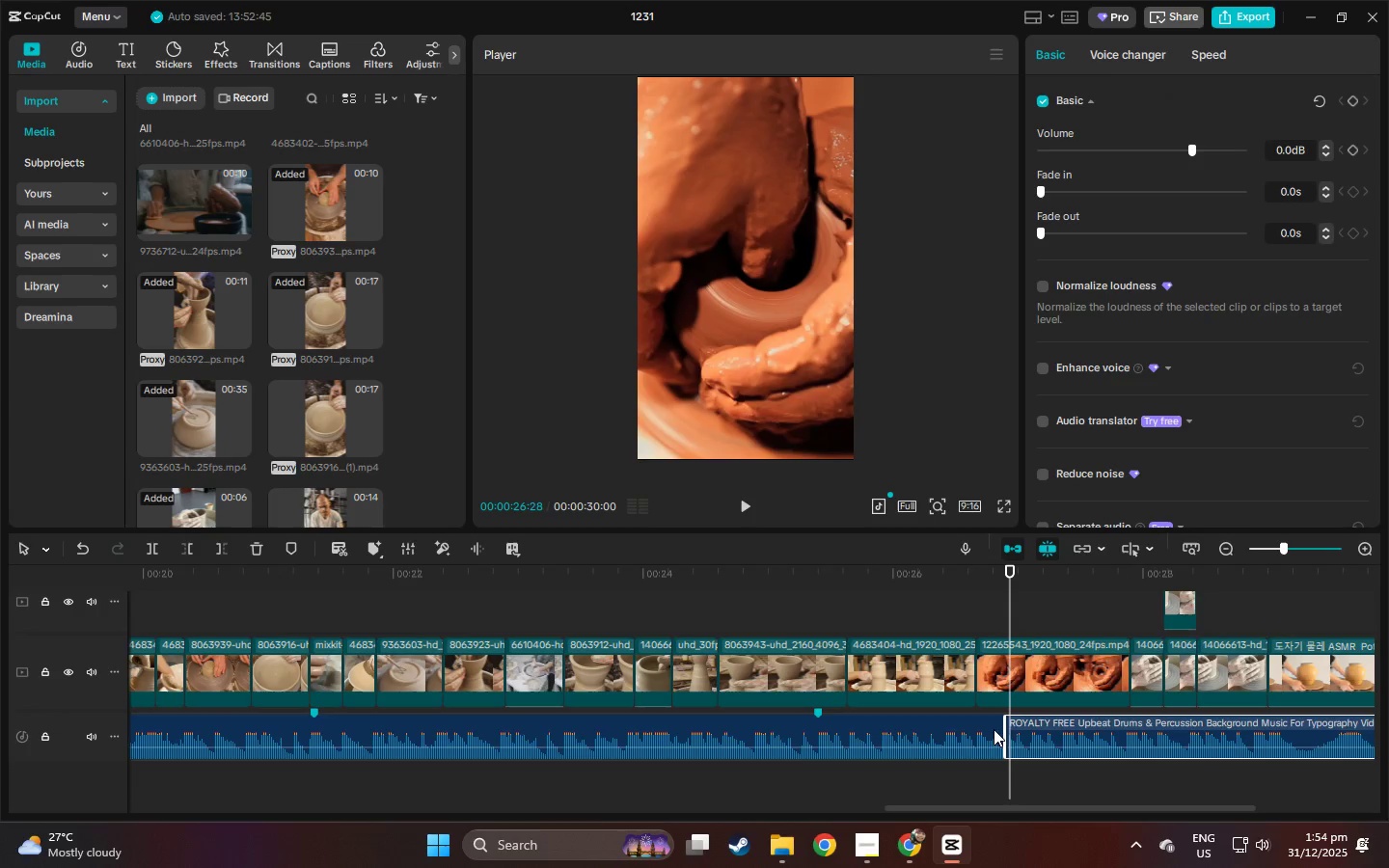 
left_click([988, 728])
 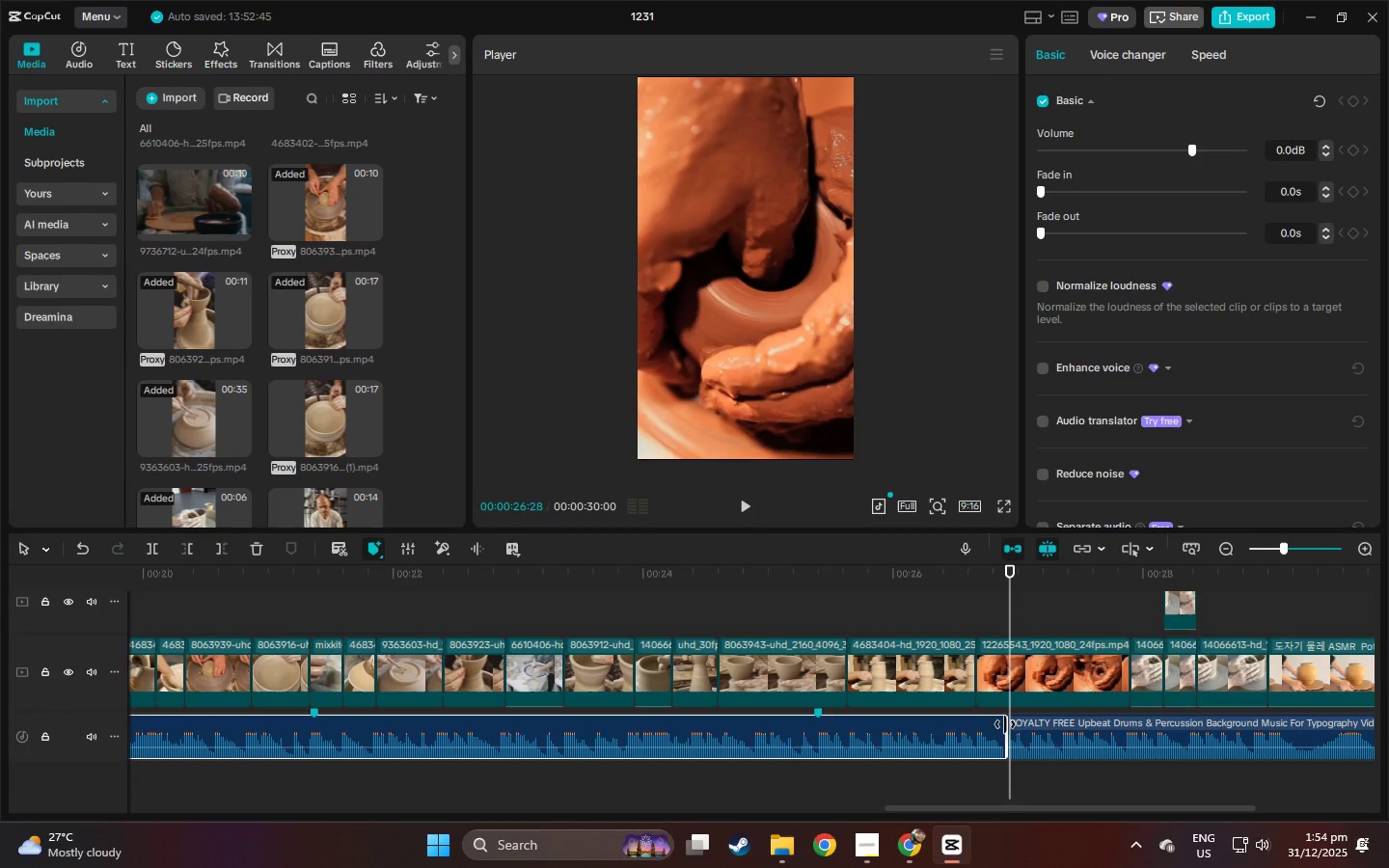 
left_click_drag(start_coordinate=[1005, 724], to_coordinate=[969, 725])
 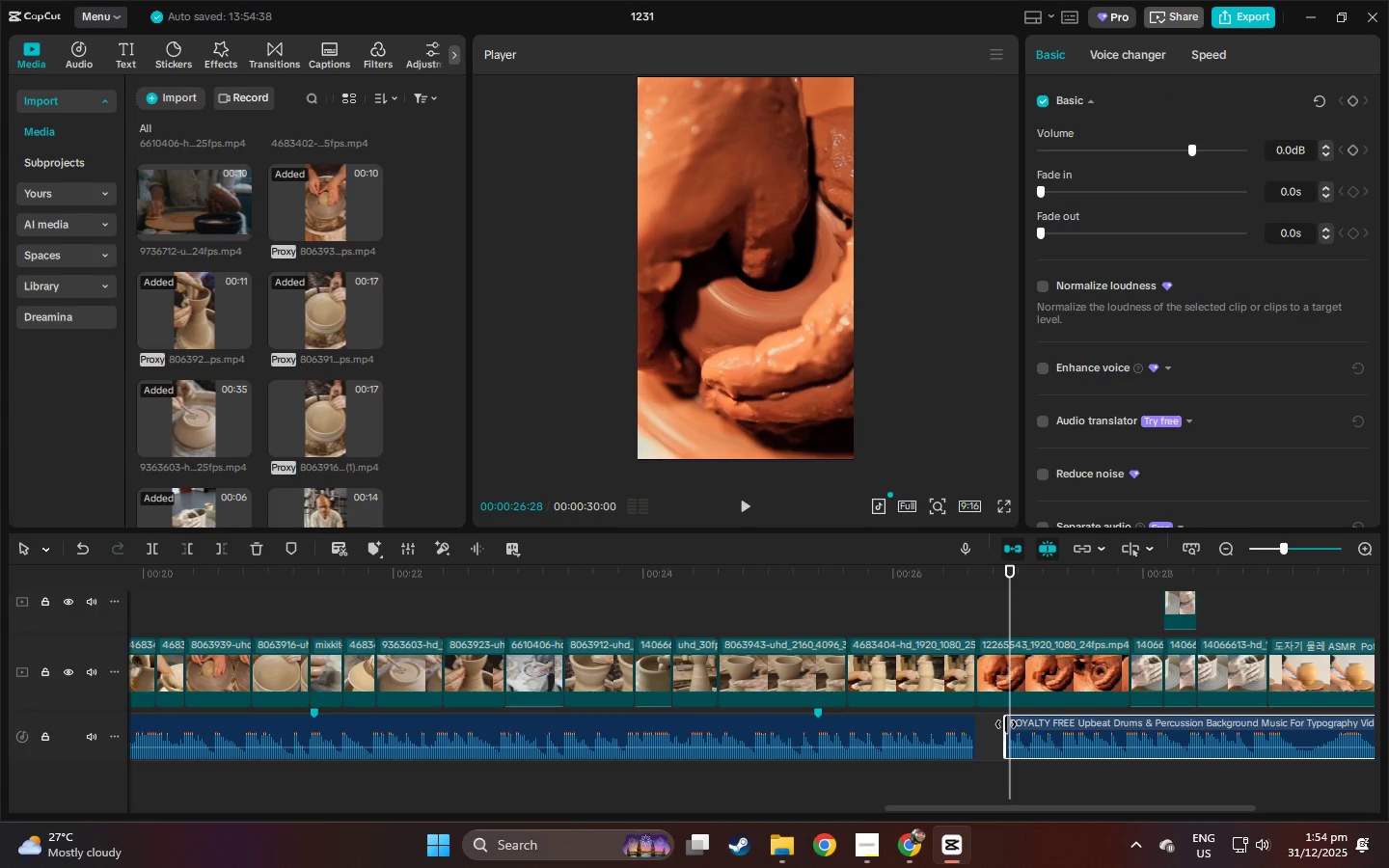 
left_click_drag(start_coordinate=[1006, 724], to_coordinate=[960, 723])
 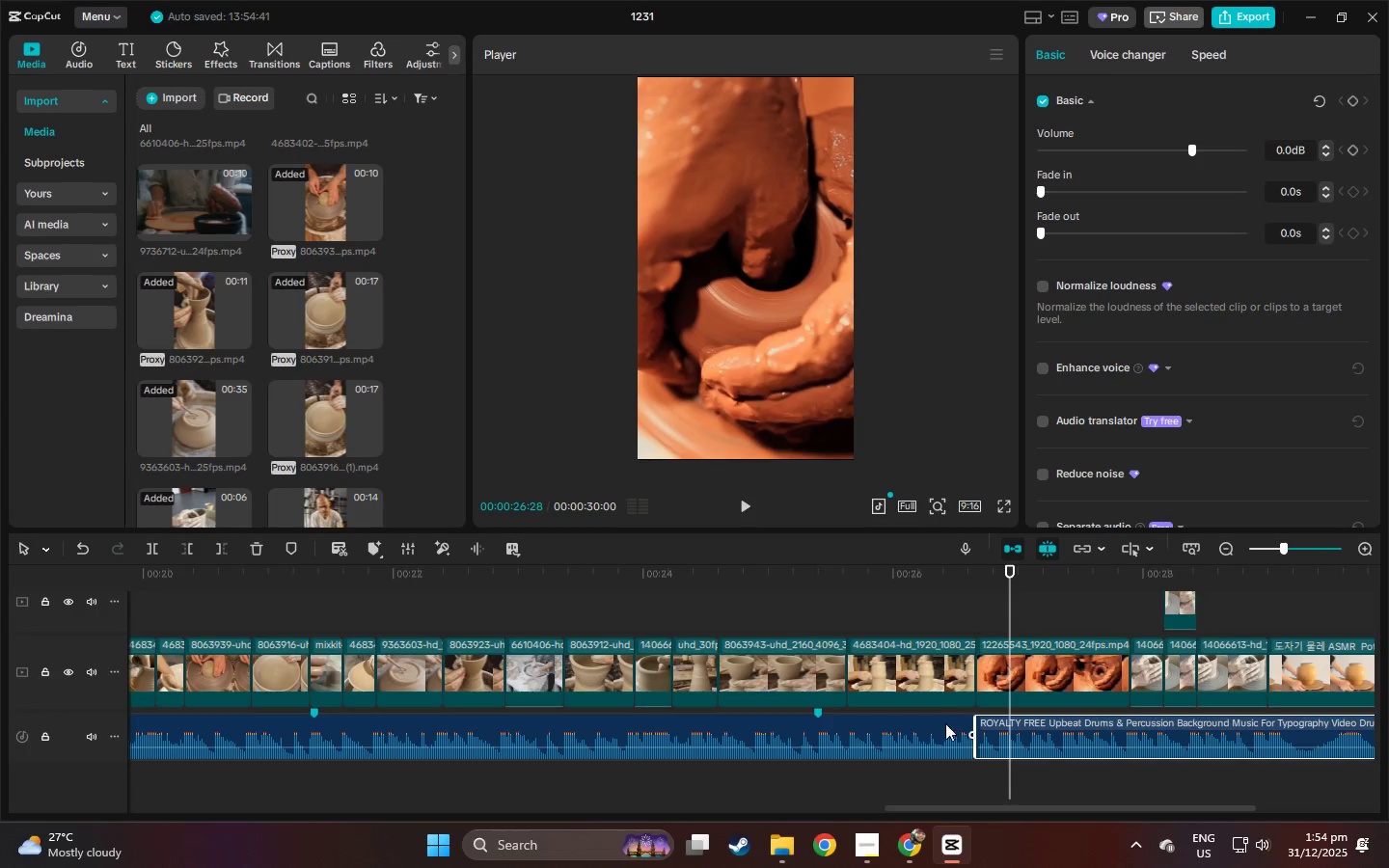 
left_click([945, 723])
 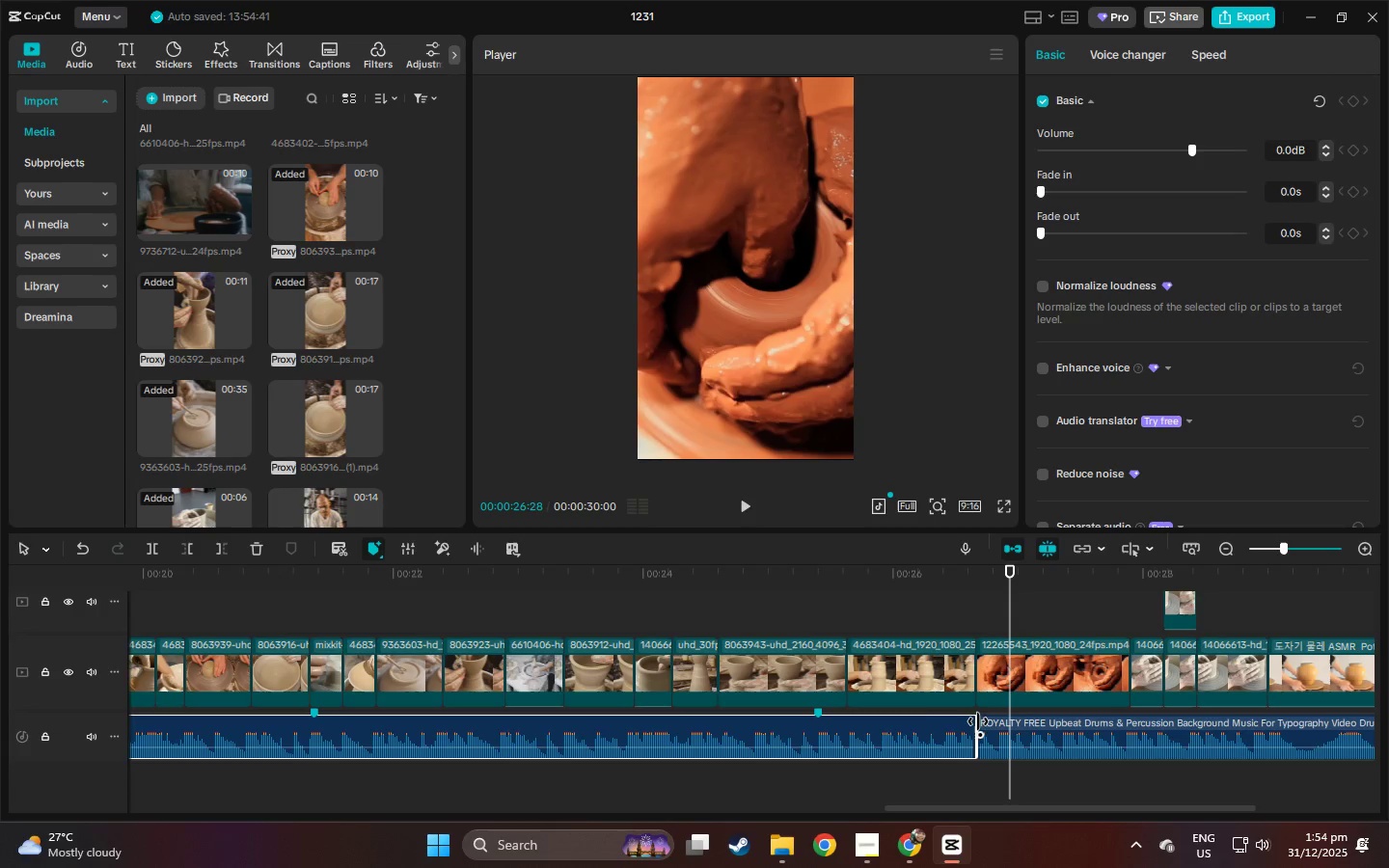 
left_click_drag(start_coordinate=[918, 722], to_coordinate=[917, 772])
 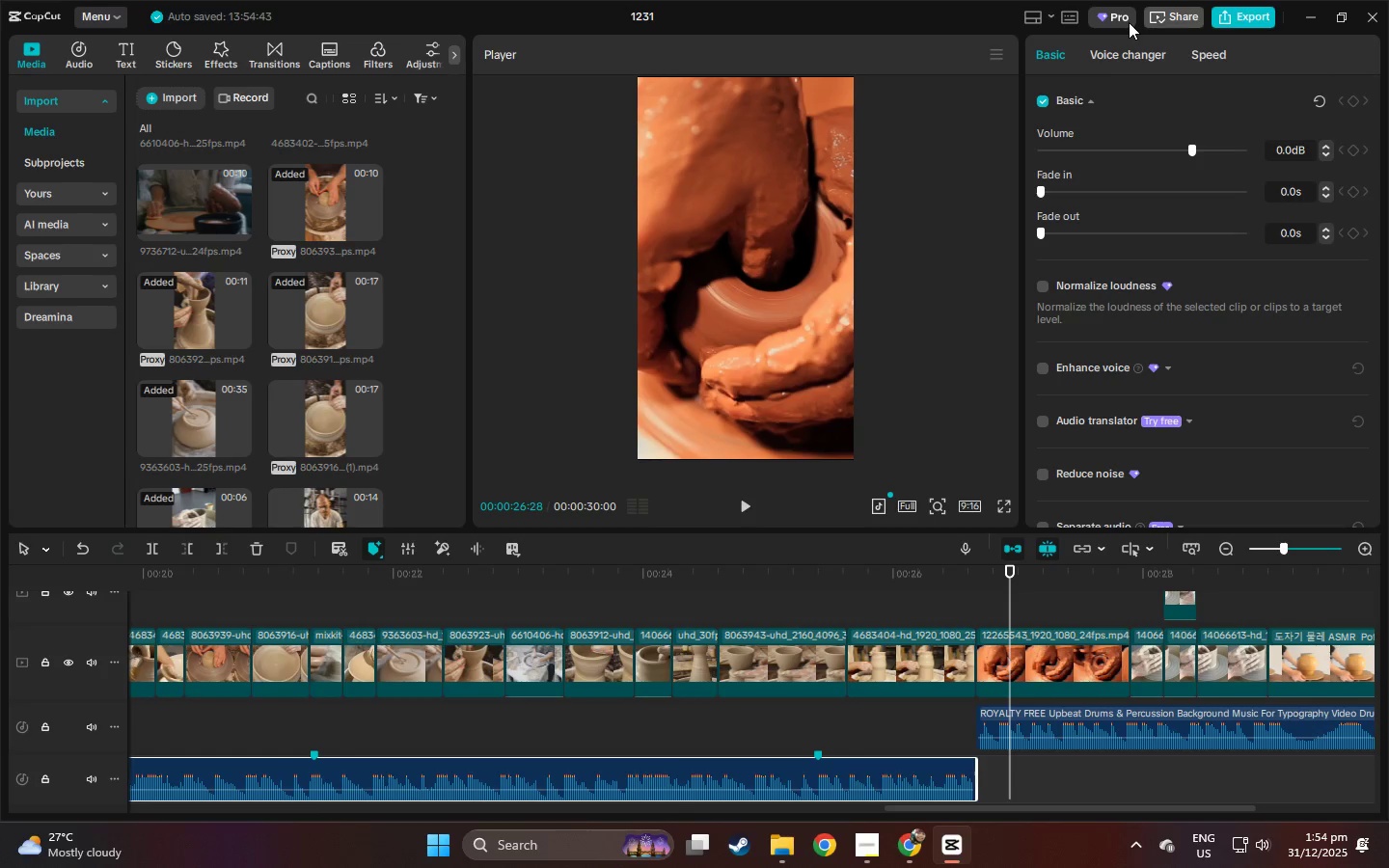 
left_click([1250, 19])
 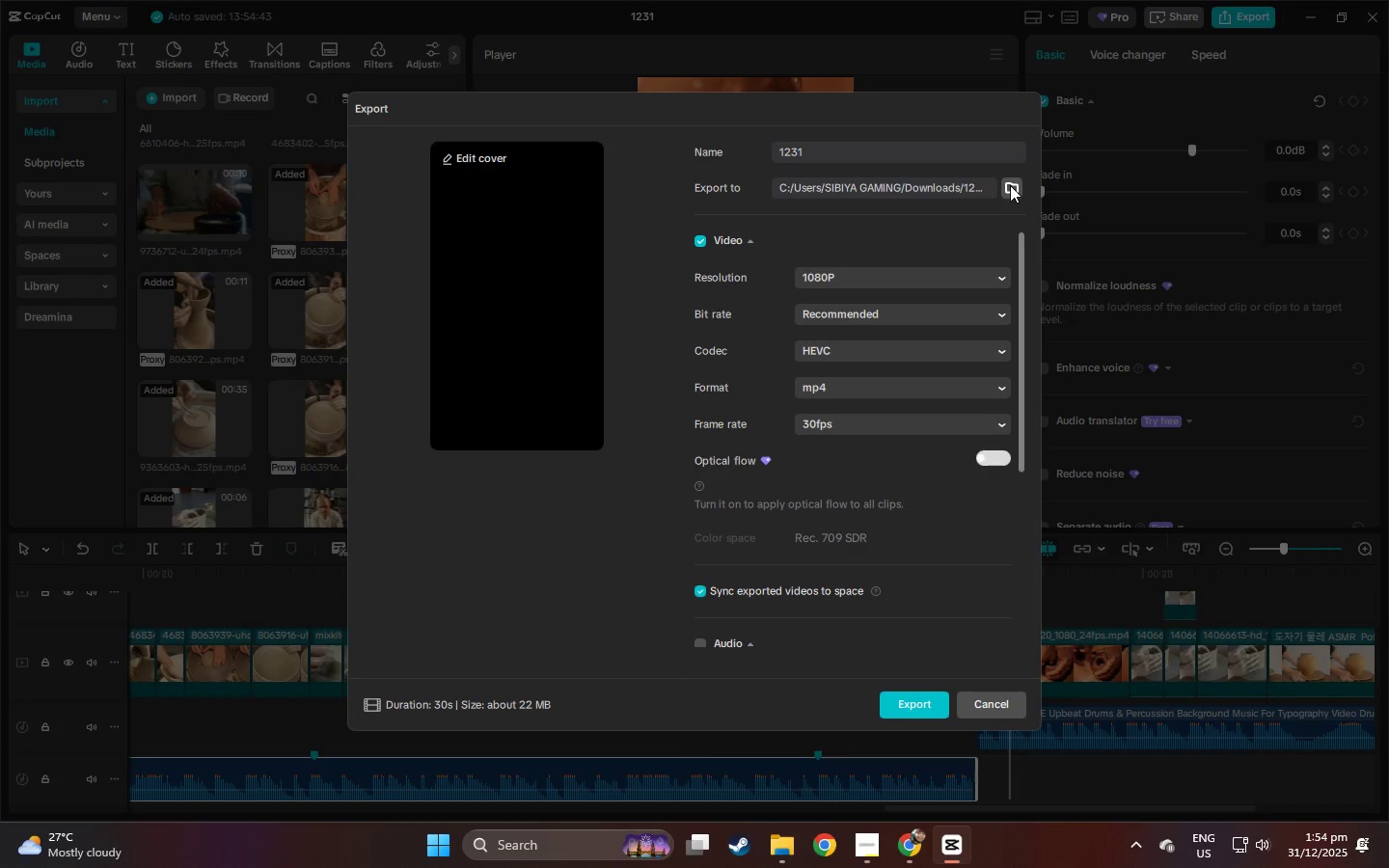 
key(Escape)
 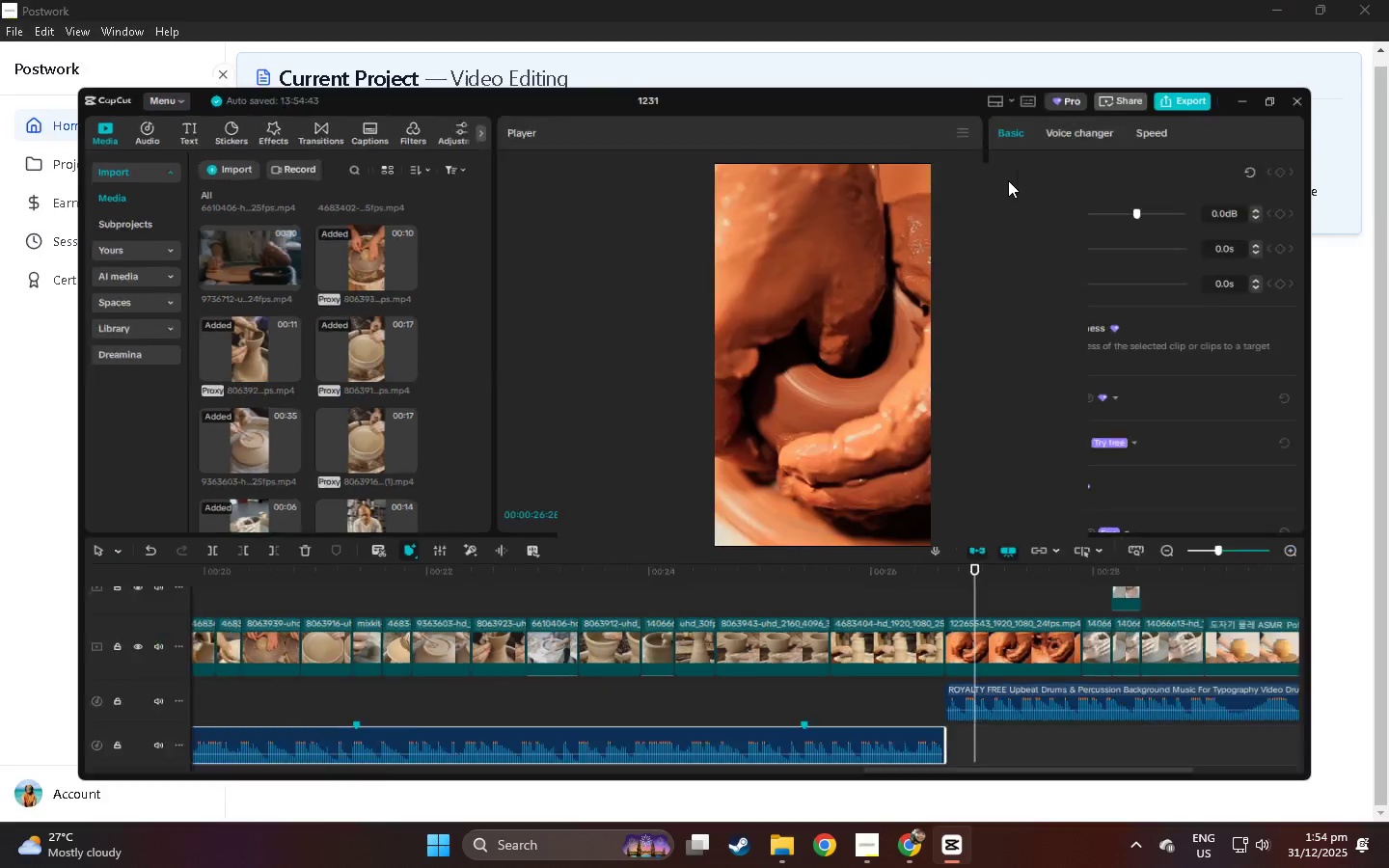 
key(Escape)
 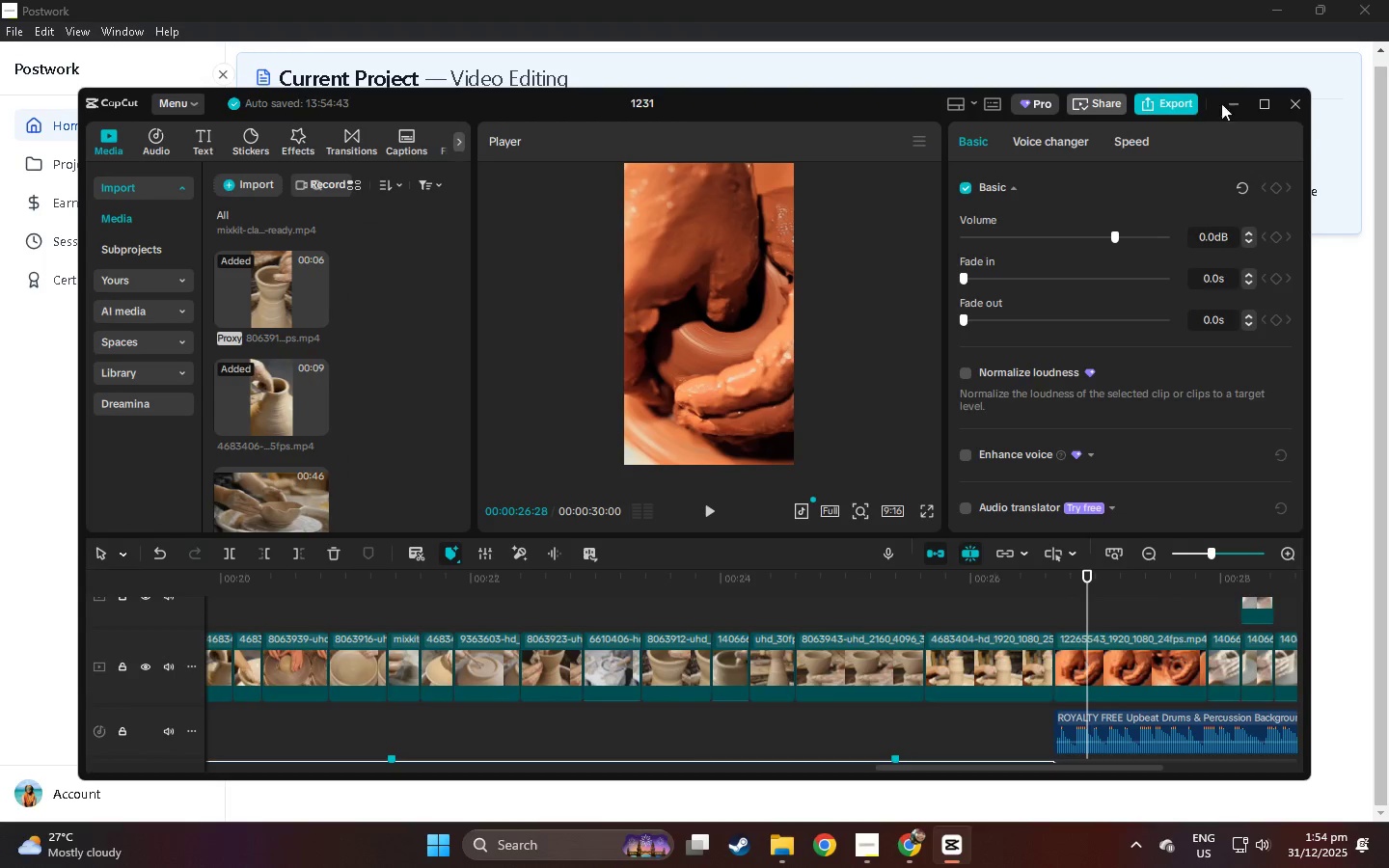 
left_click([1256, 104])
 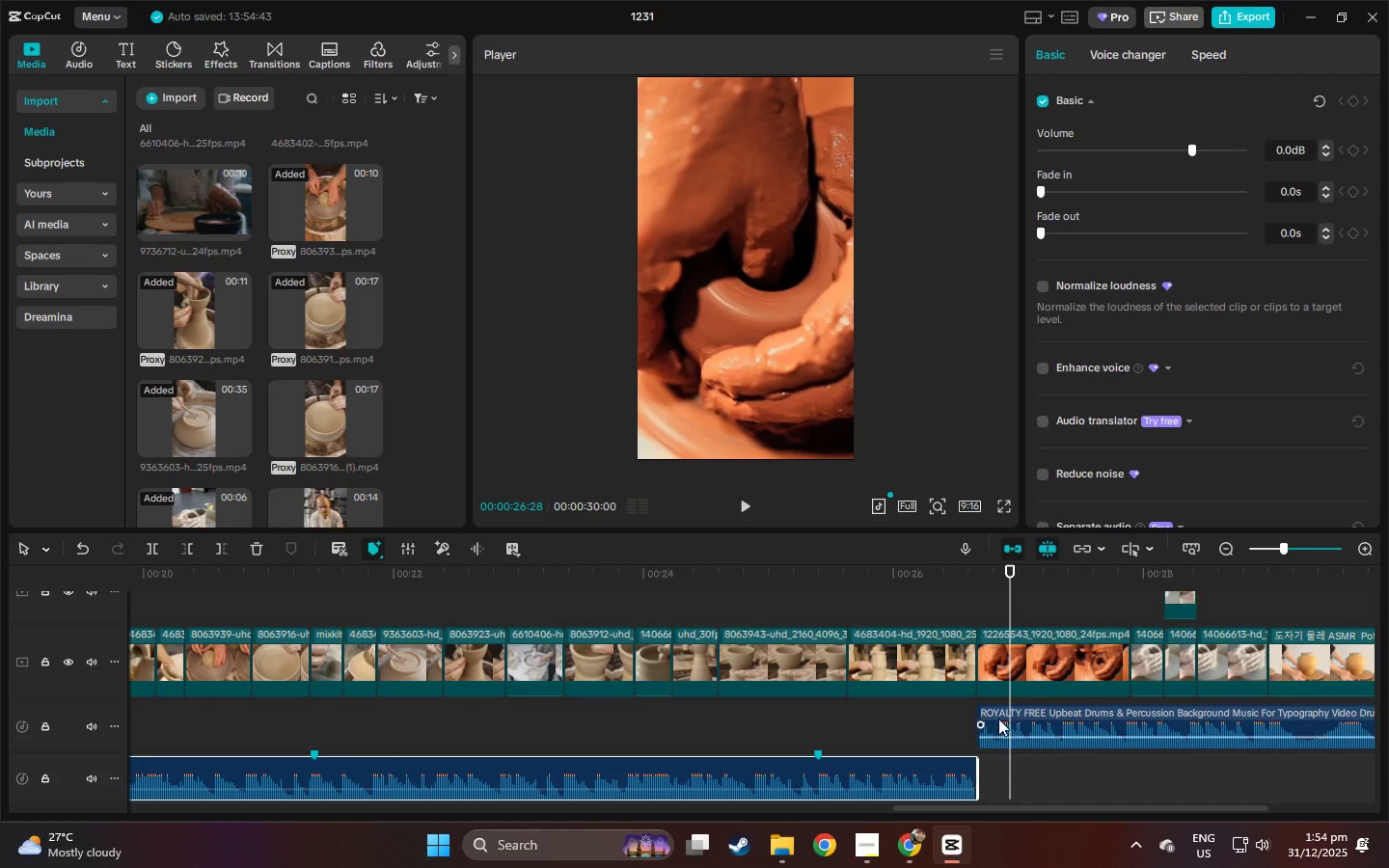 
left_click([1002, 717])
 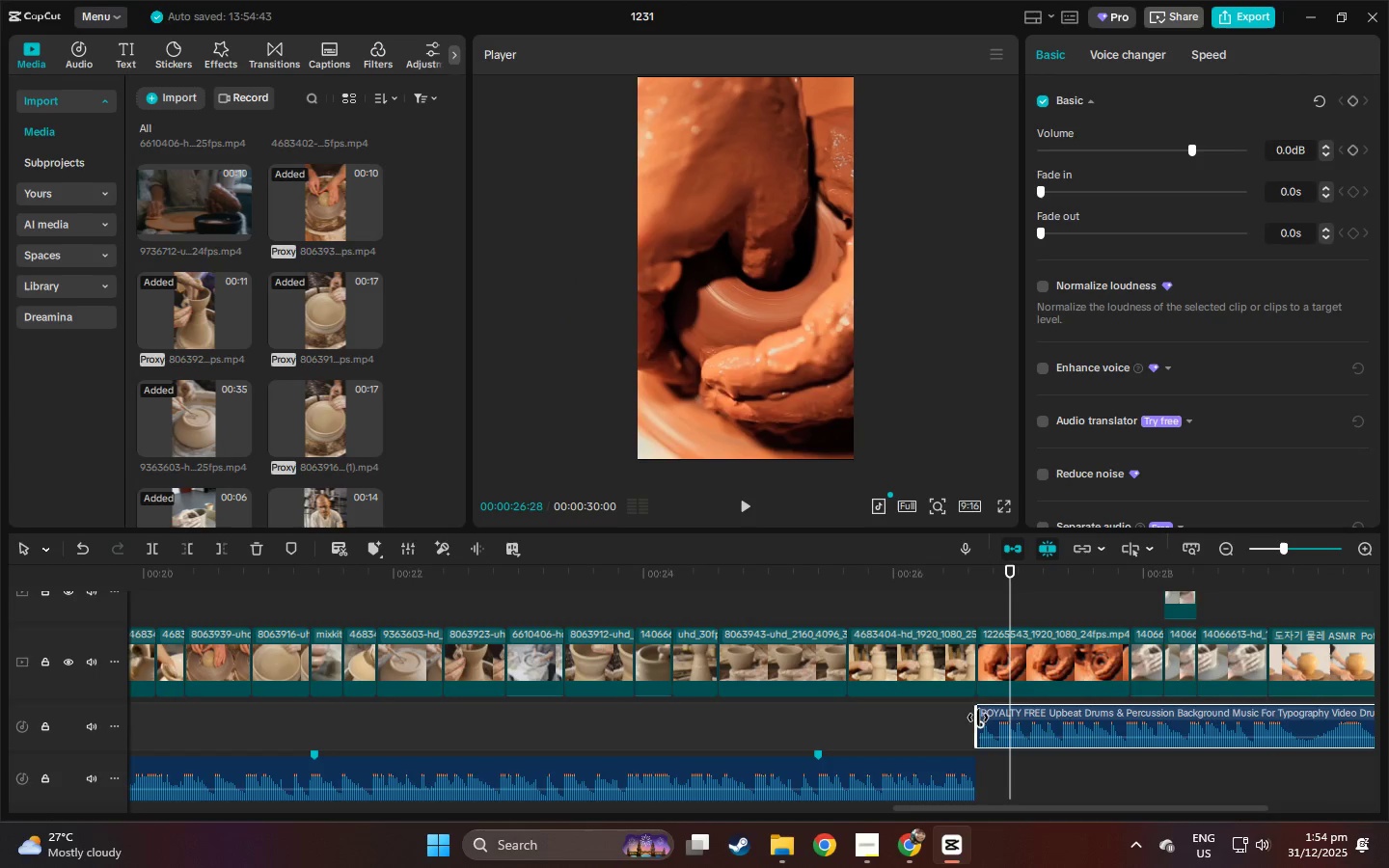 
left_click_drag(start_coordinate=[978, 718], to_coordinate=[745, 719])
 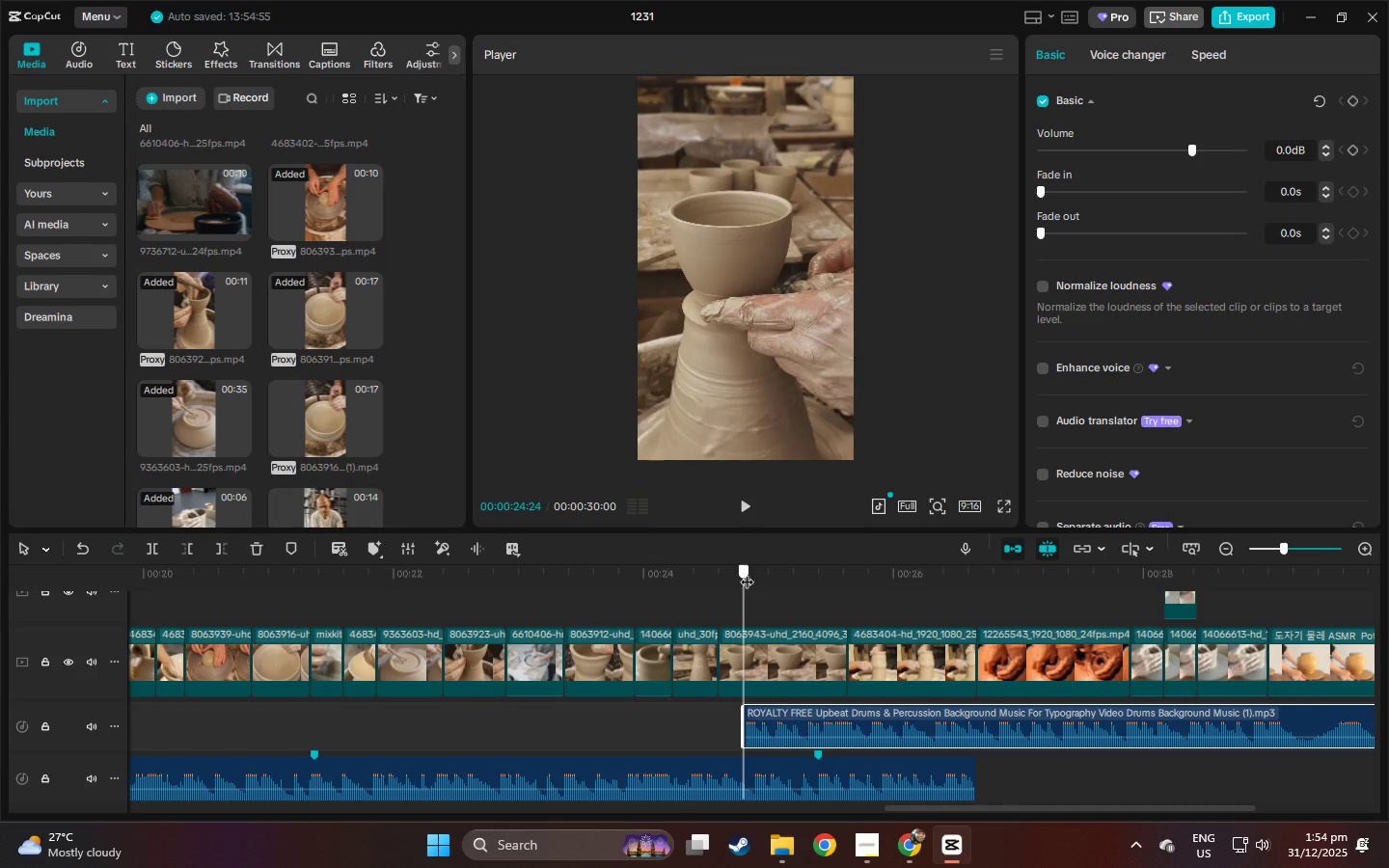 
key(Space)
 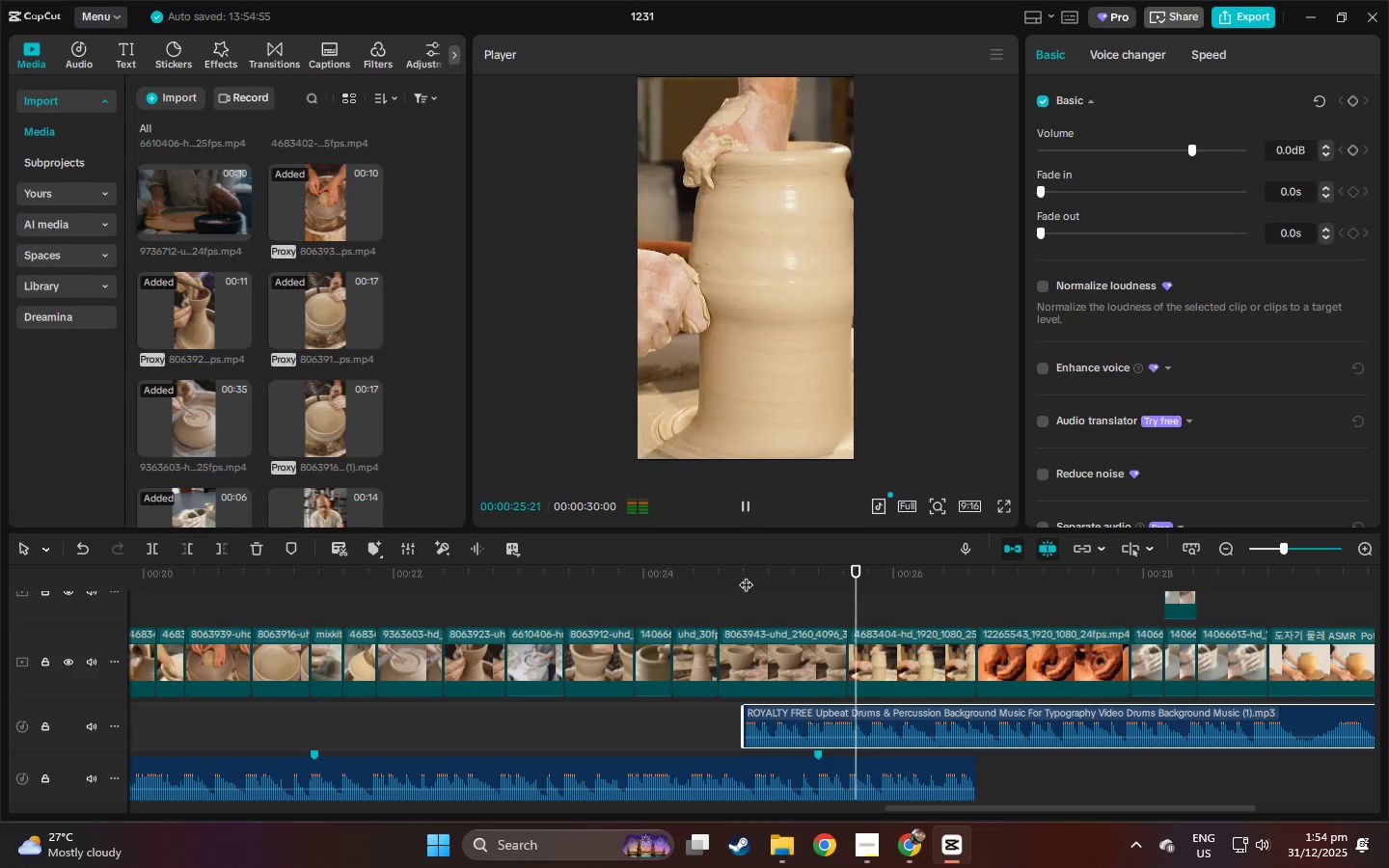 
left_click([715, 576])
 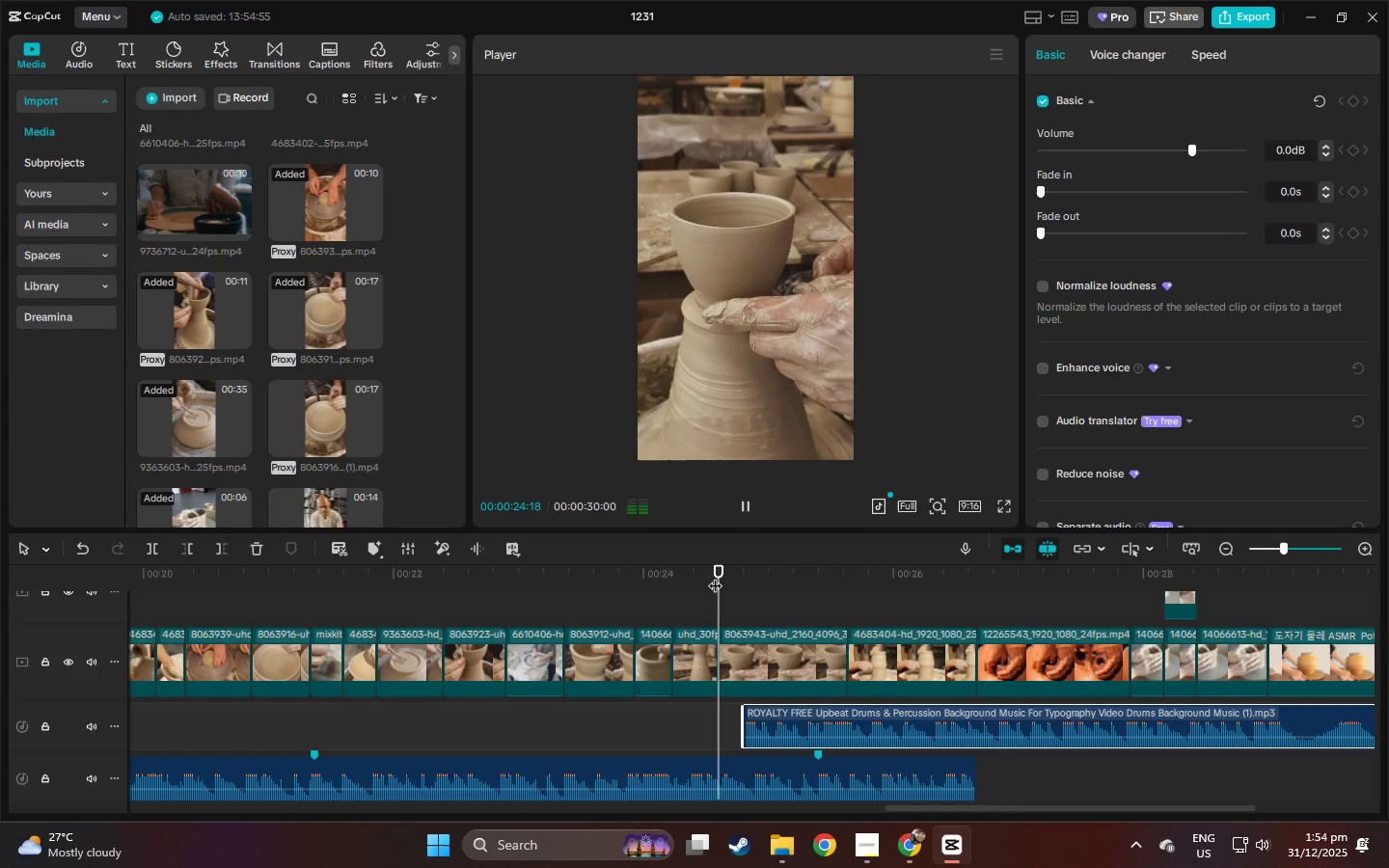 
key(Space)
 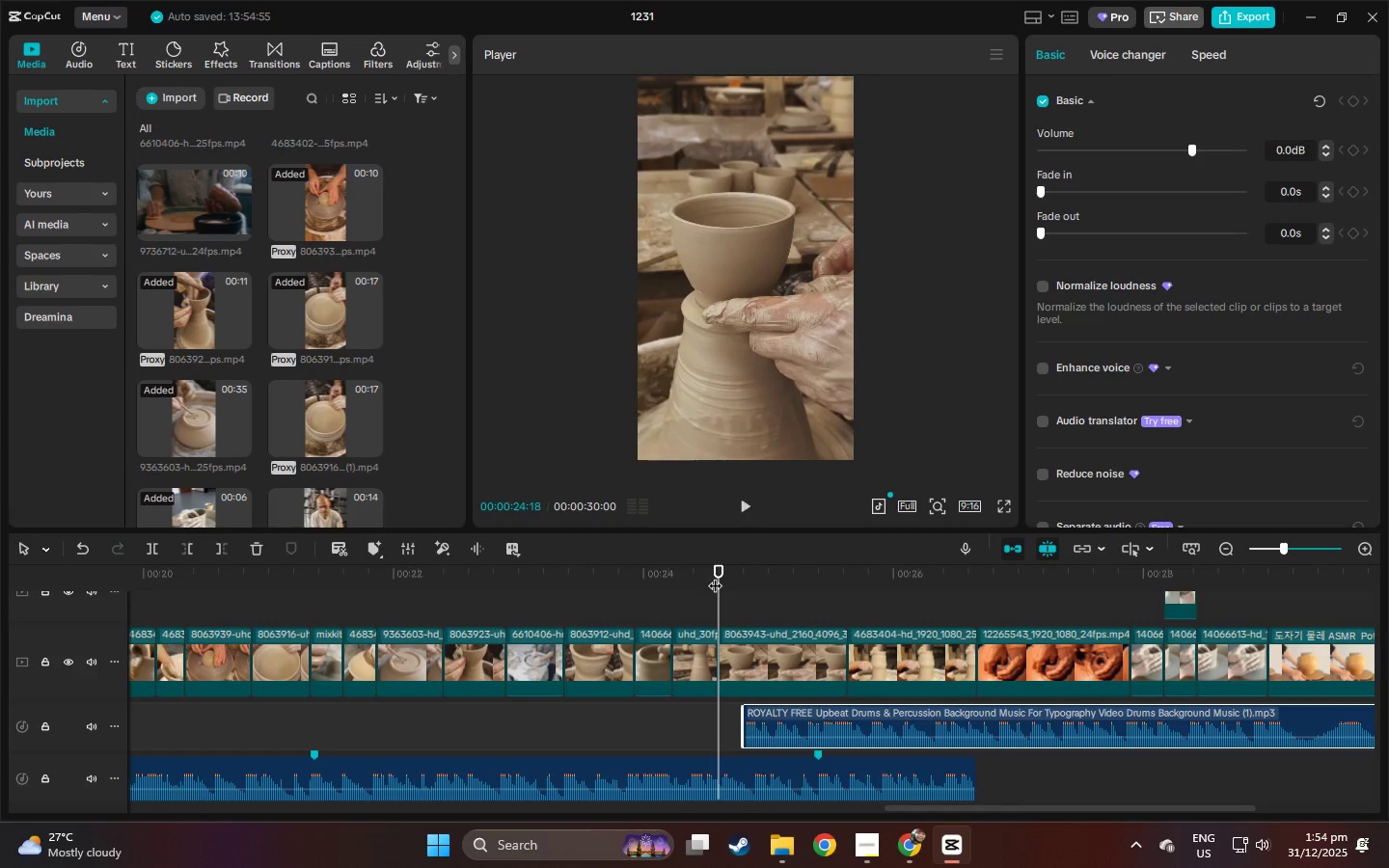 
key(Space)
 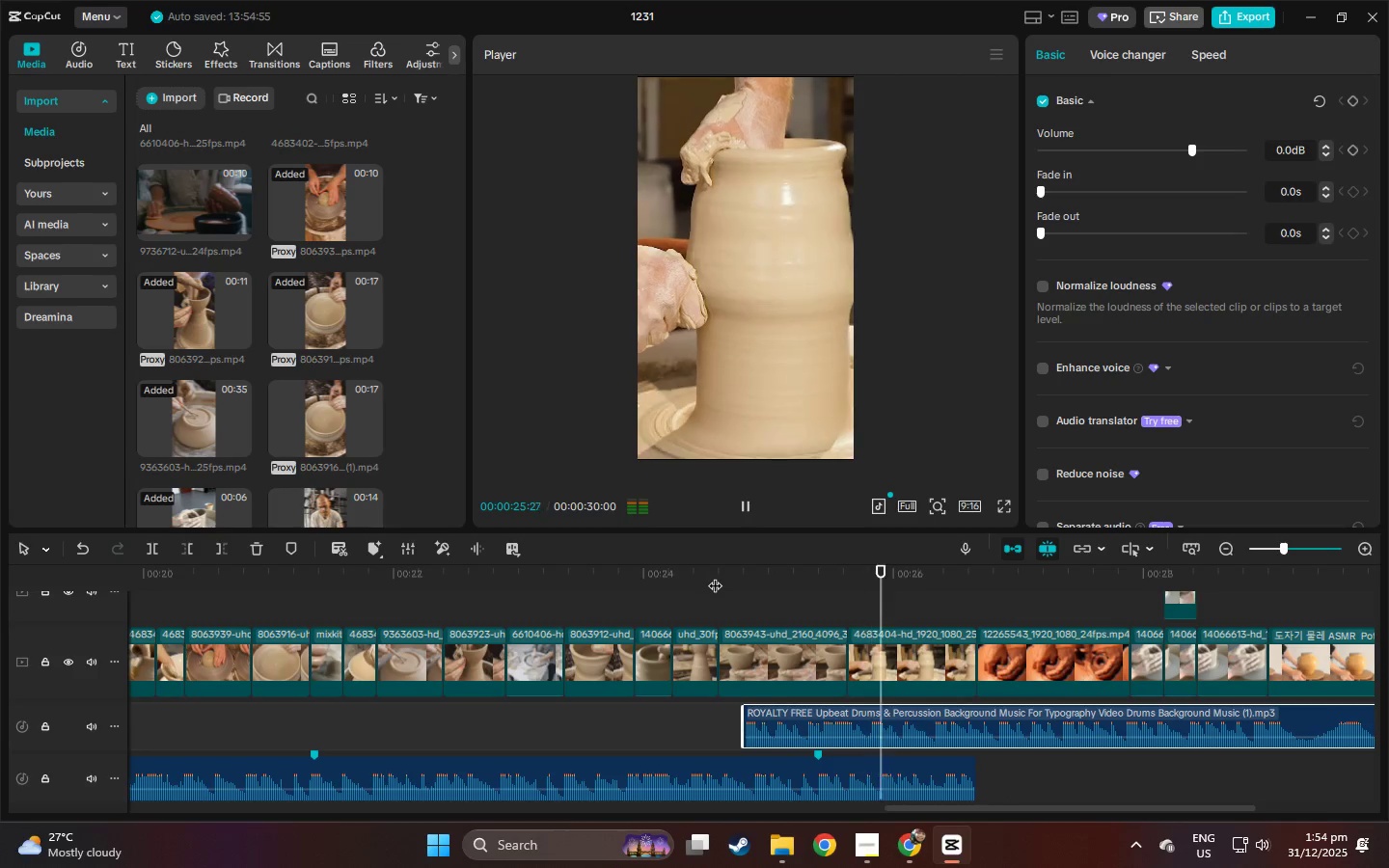 
key(Space)
 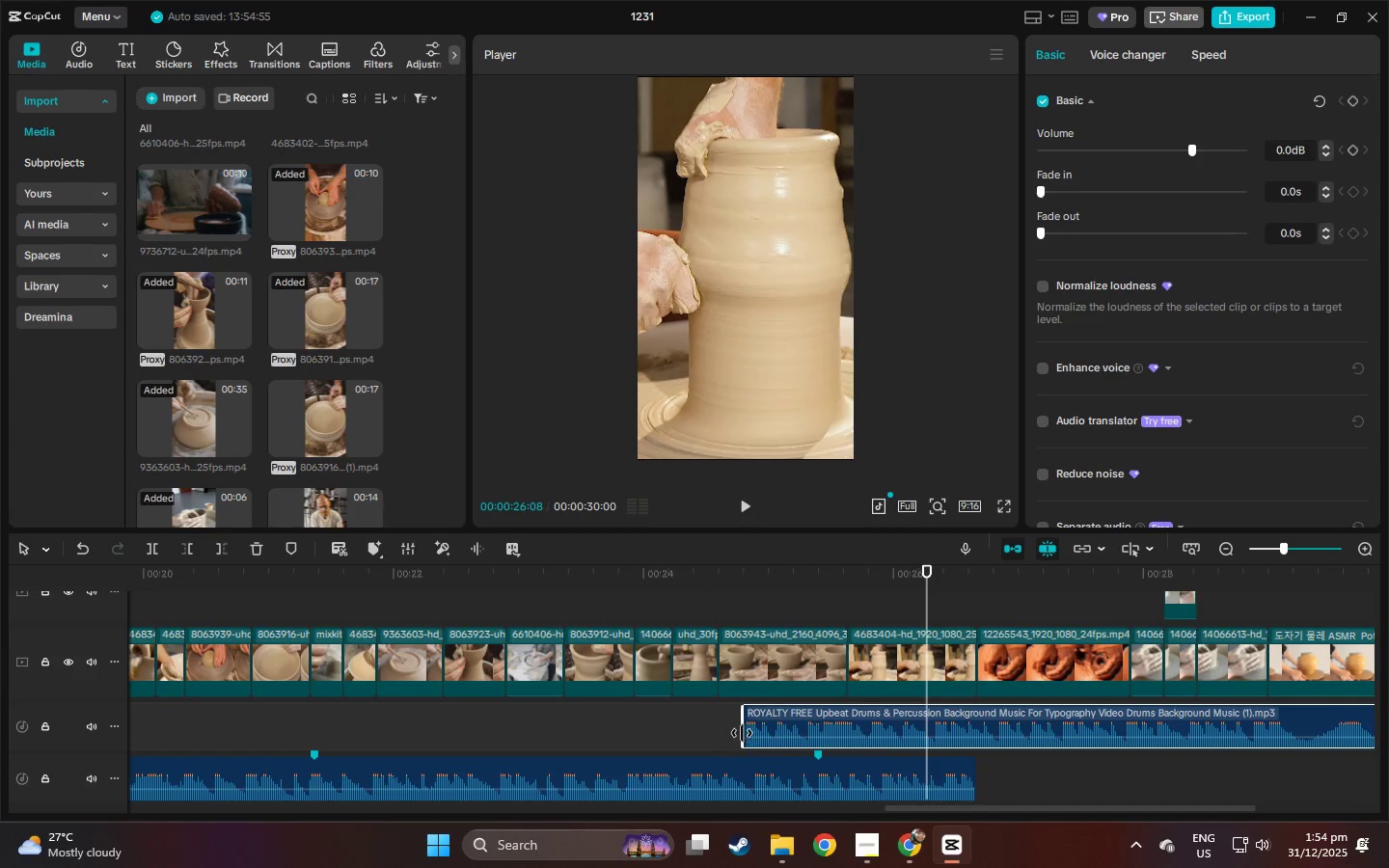 
left_click_drag(start_coordinate=[742, 733], to_coordinate=[772, 732])
 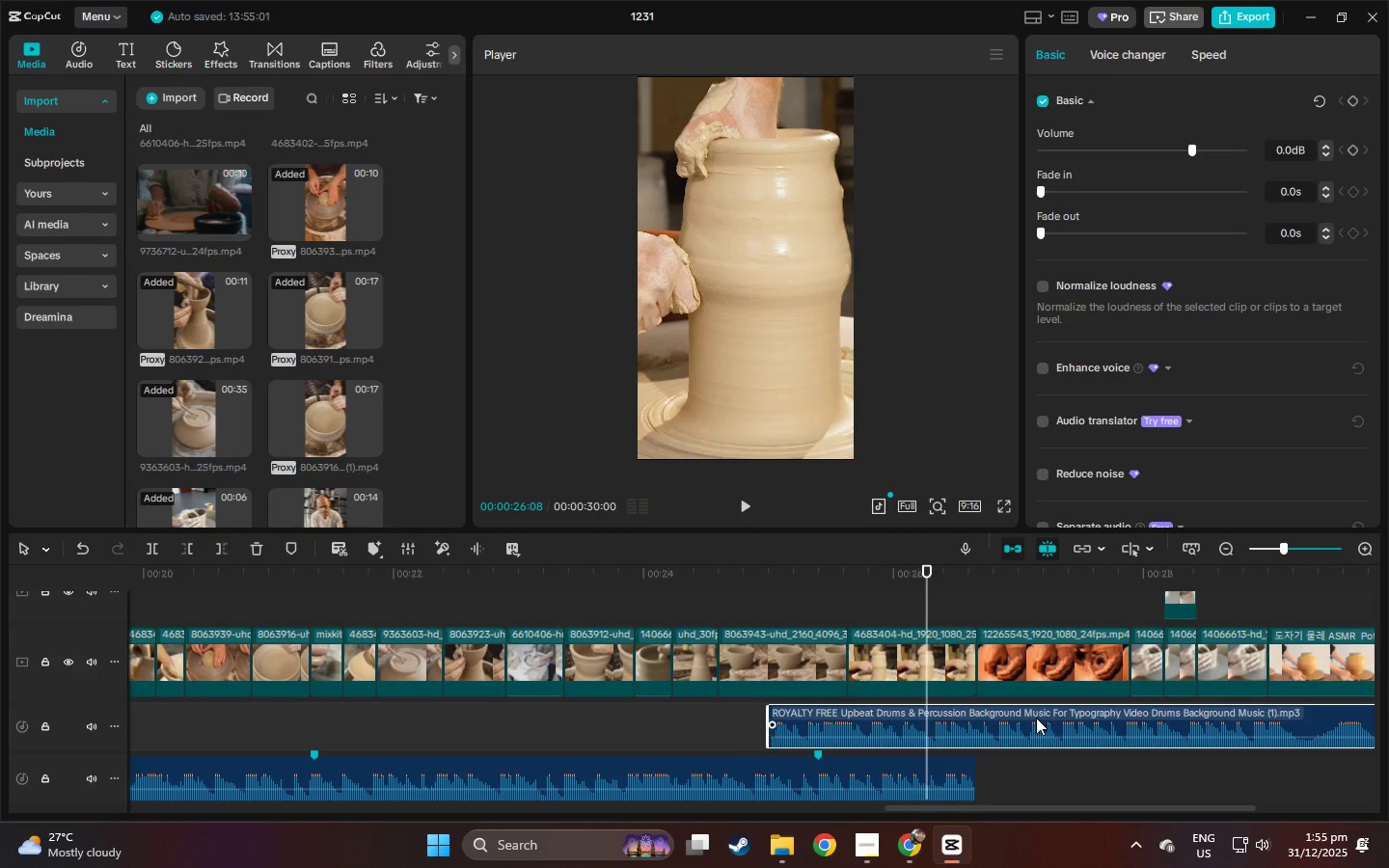 
left_click_drag(start_coordinate=[1036, 717], to_coordinate=[1101, 722])
 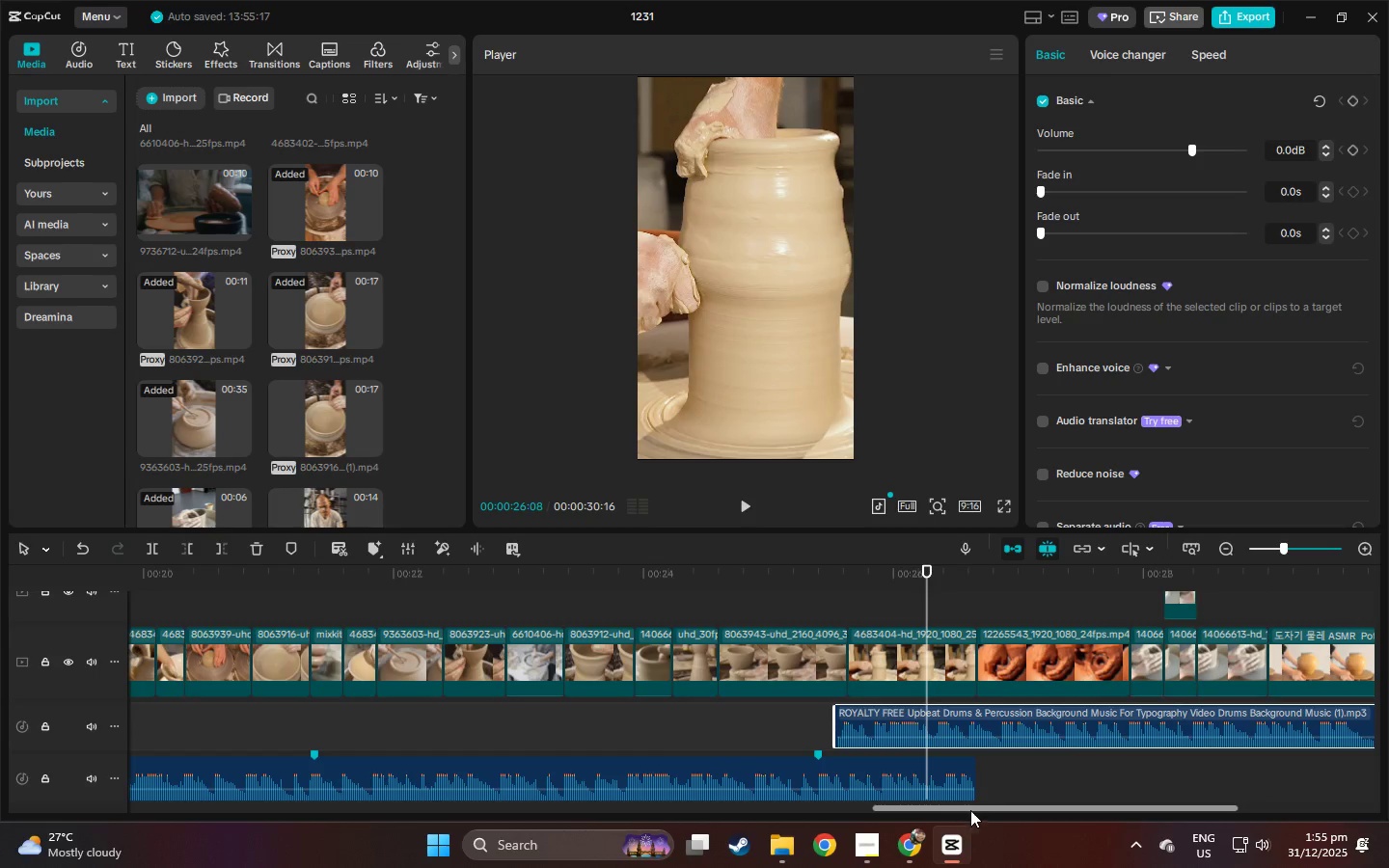 
left_click_drag(start_coordinate=[971, 810], to_coordinate=[1022, 806])
 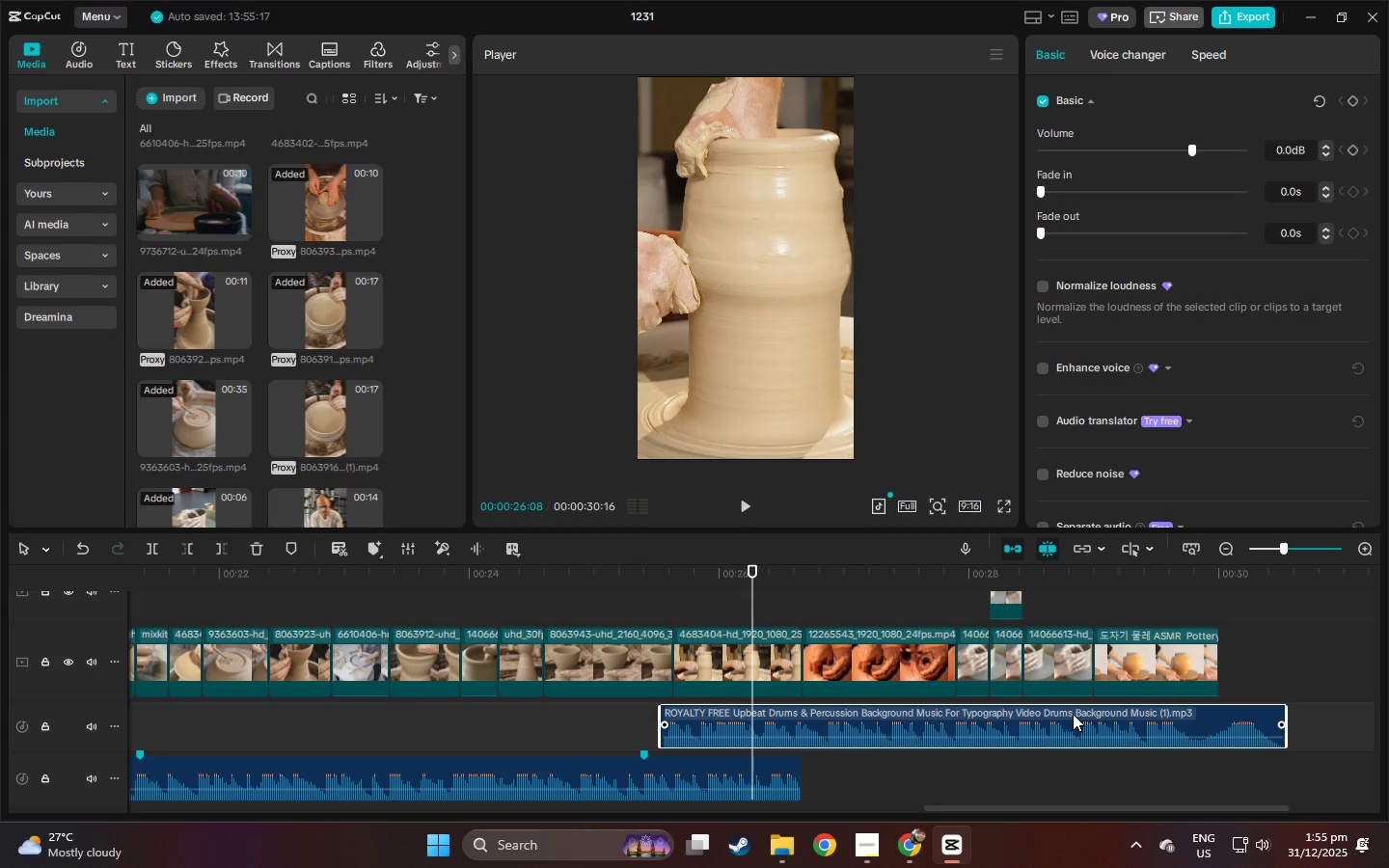 
left_click_drag(start_coordinate=[1075, 716], to_coordinate=[1006, 714])
 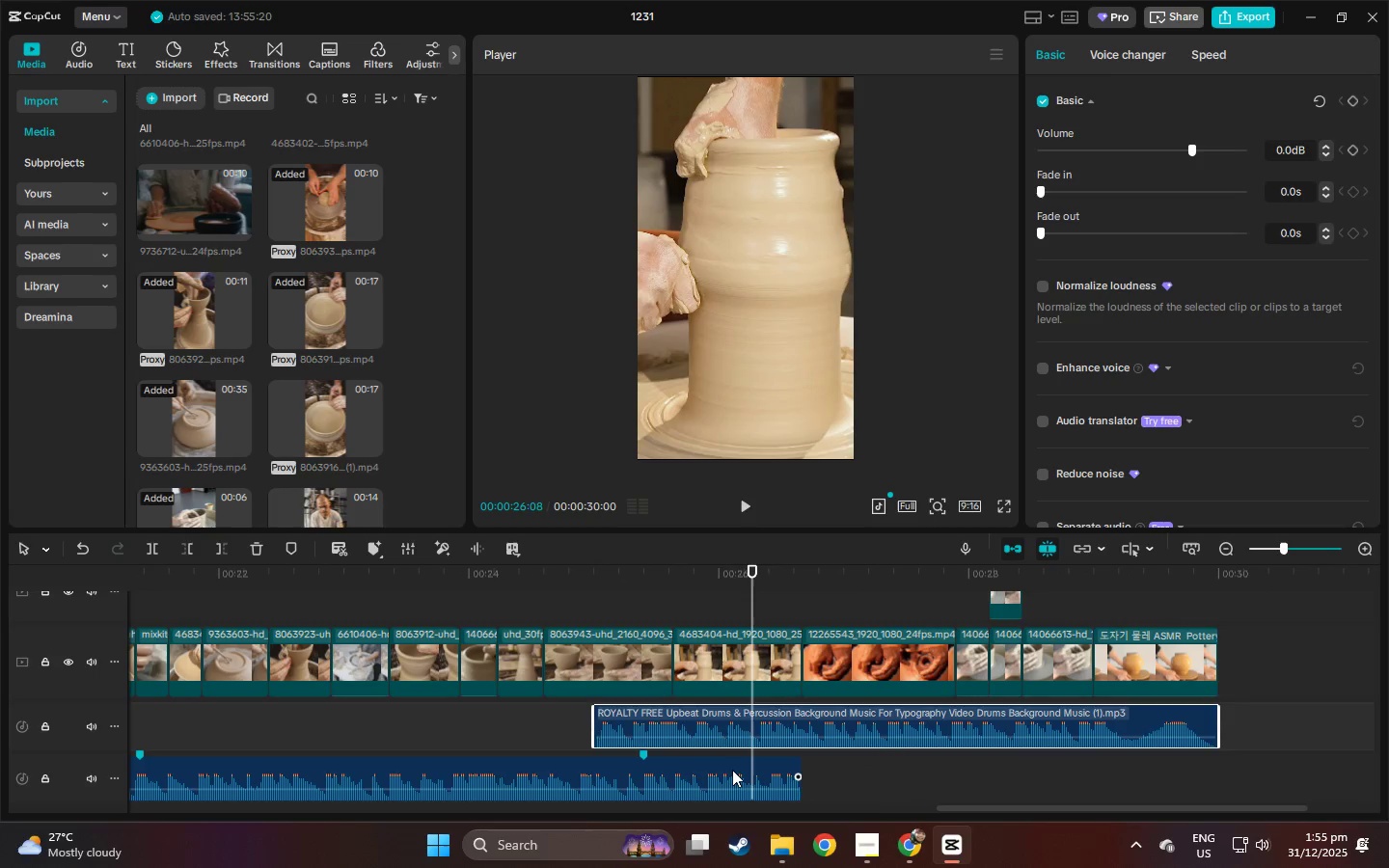 
left_click([727, 770])
 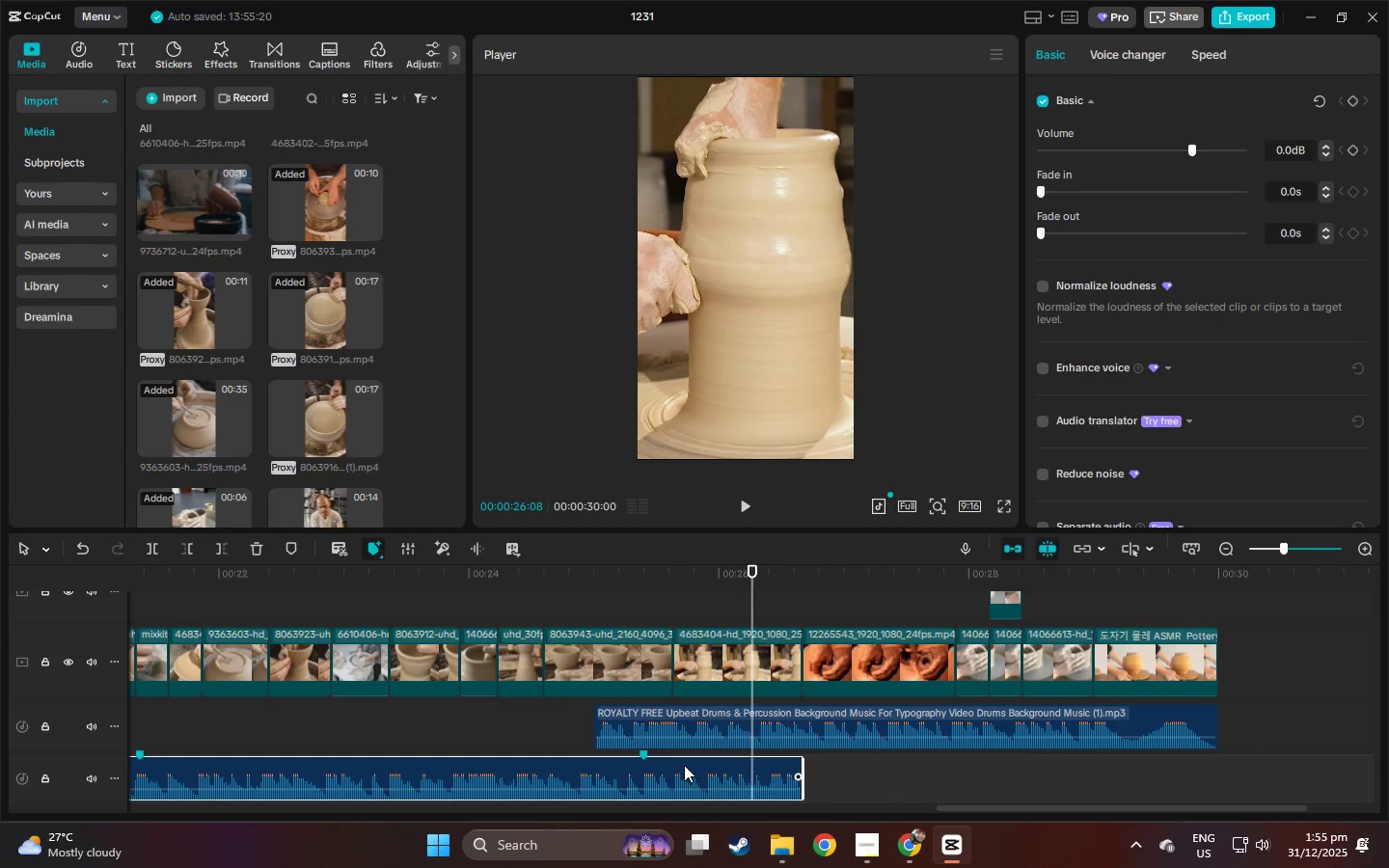 
left_click_drag(start_coordinate=[683, 765], to_coordinate=[664, 766])
 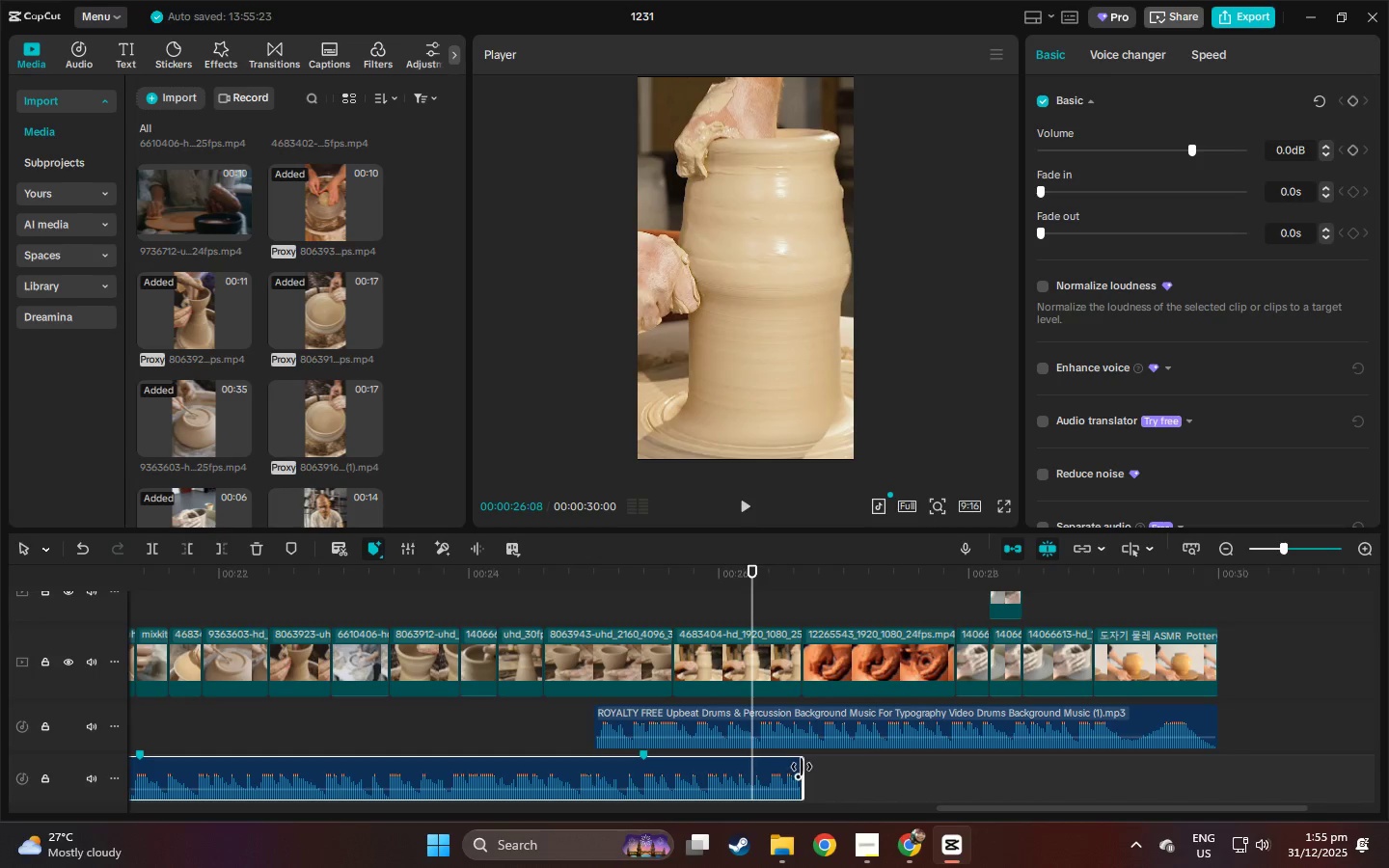 
left_click_drag(start_coordinate=[802, 767], to_coordinate=[806, 772])
 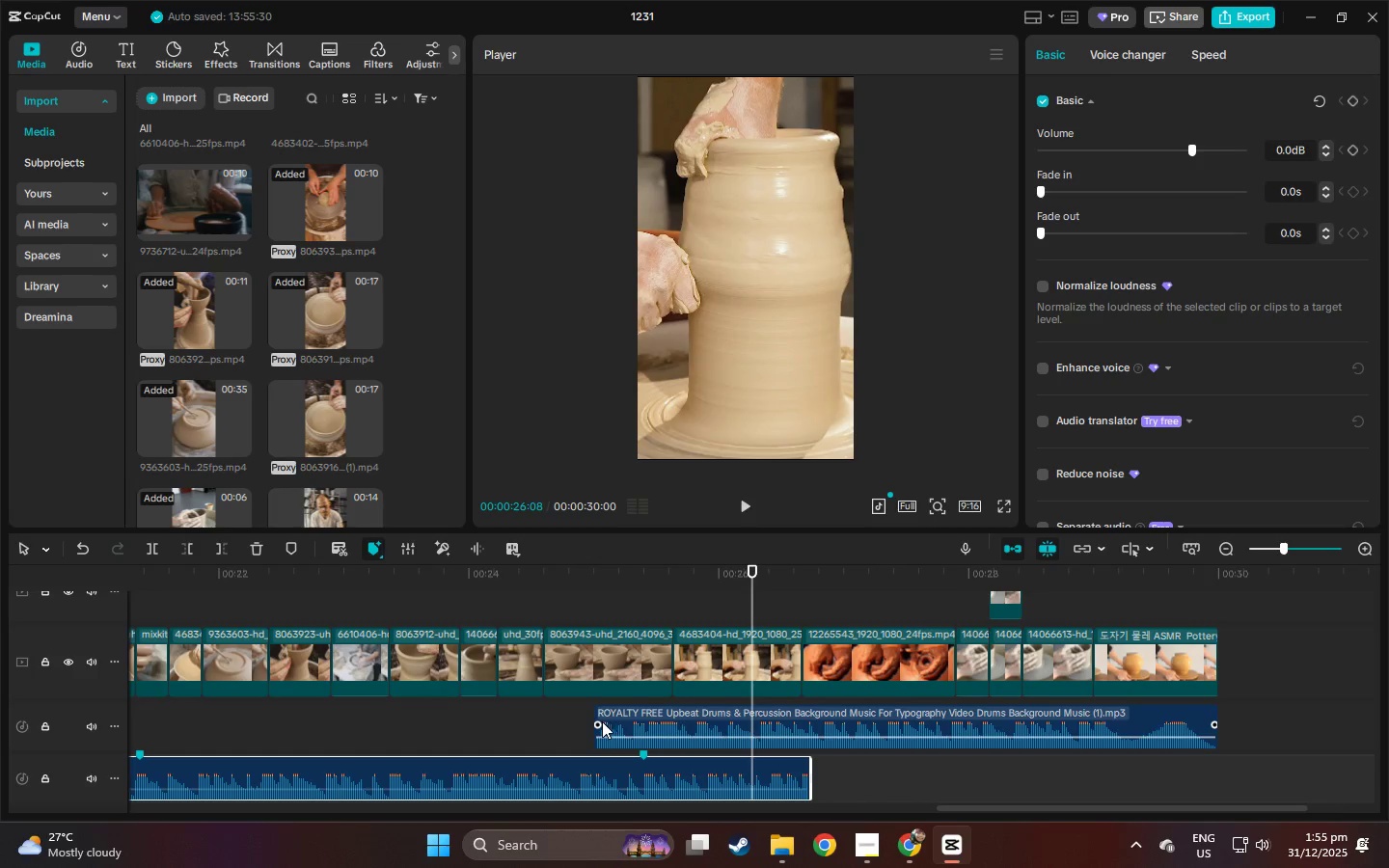 
left_click([613, 713])
 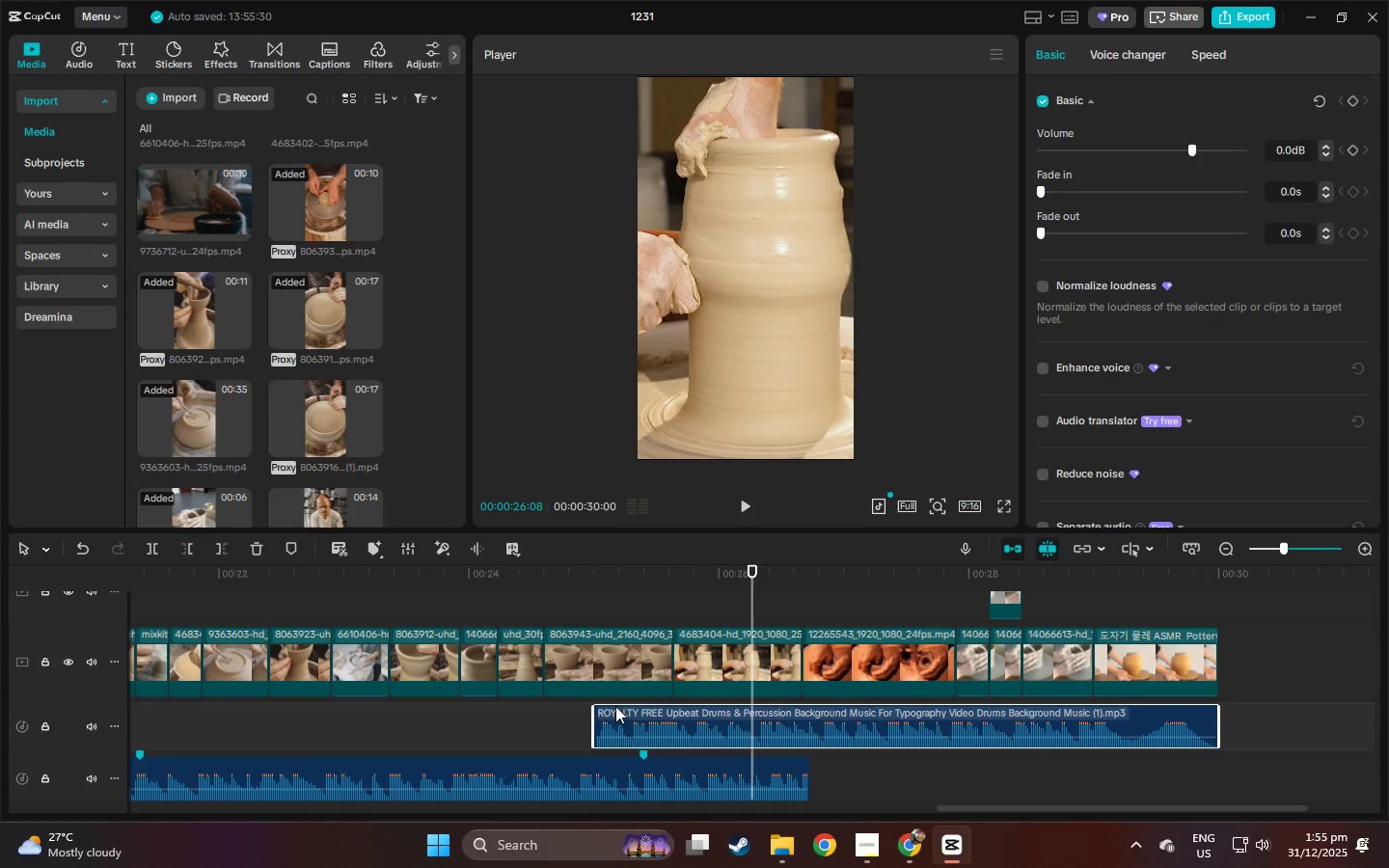 
left_click_drag(start_coordinate=[588, 715], to_coordinate=[539, 715])
 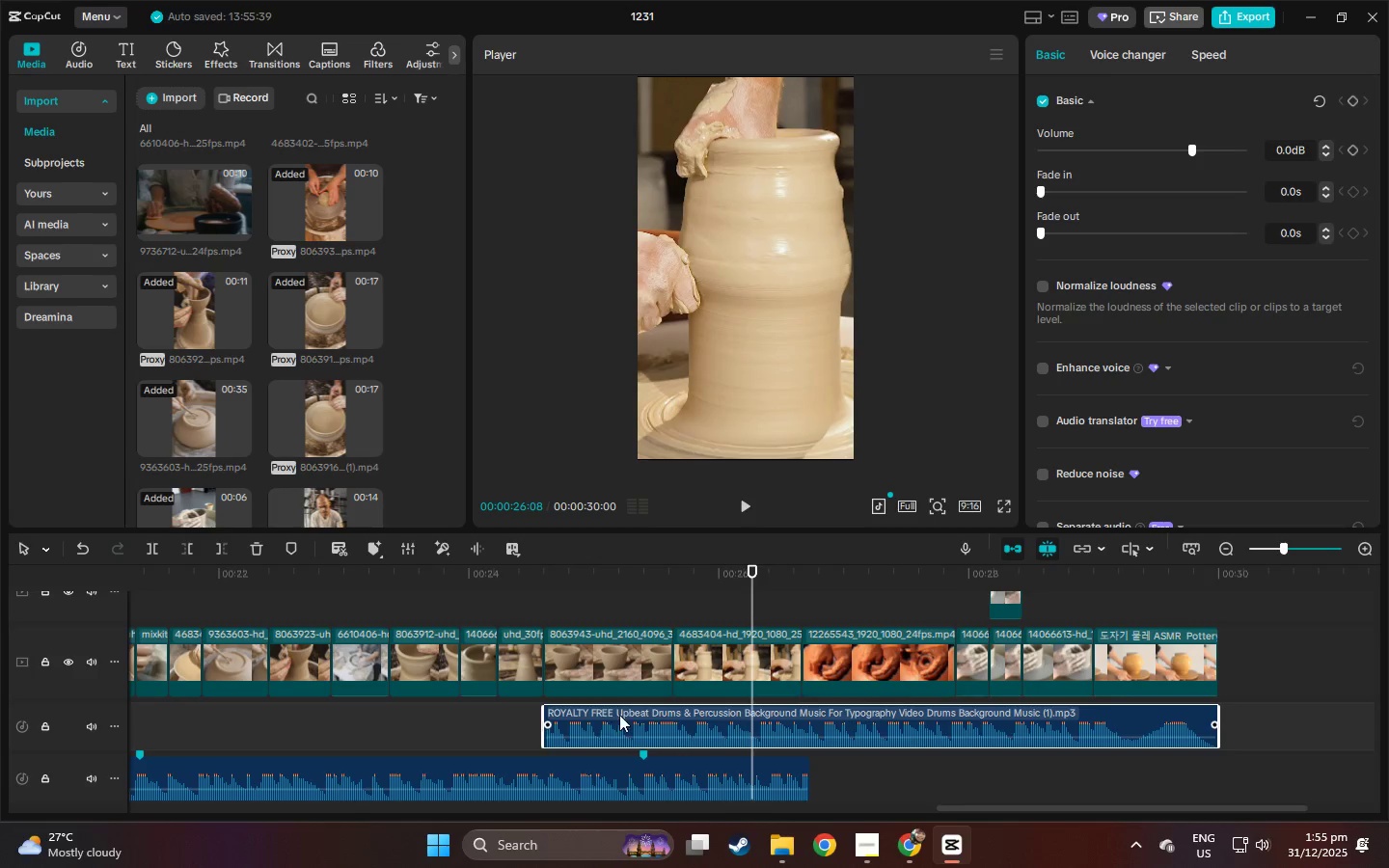 
left_click_drag(start_coordinate=[620, 715], to_coordinate=[693, 718])
 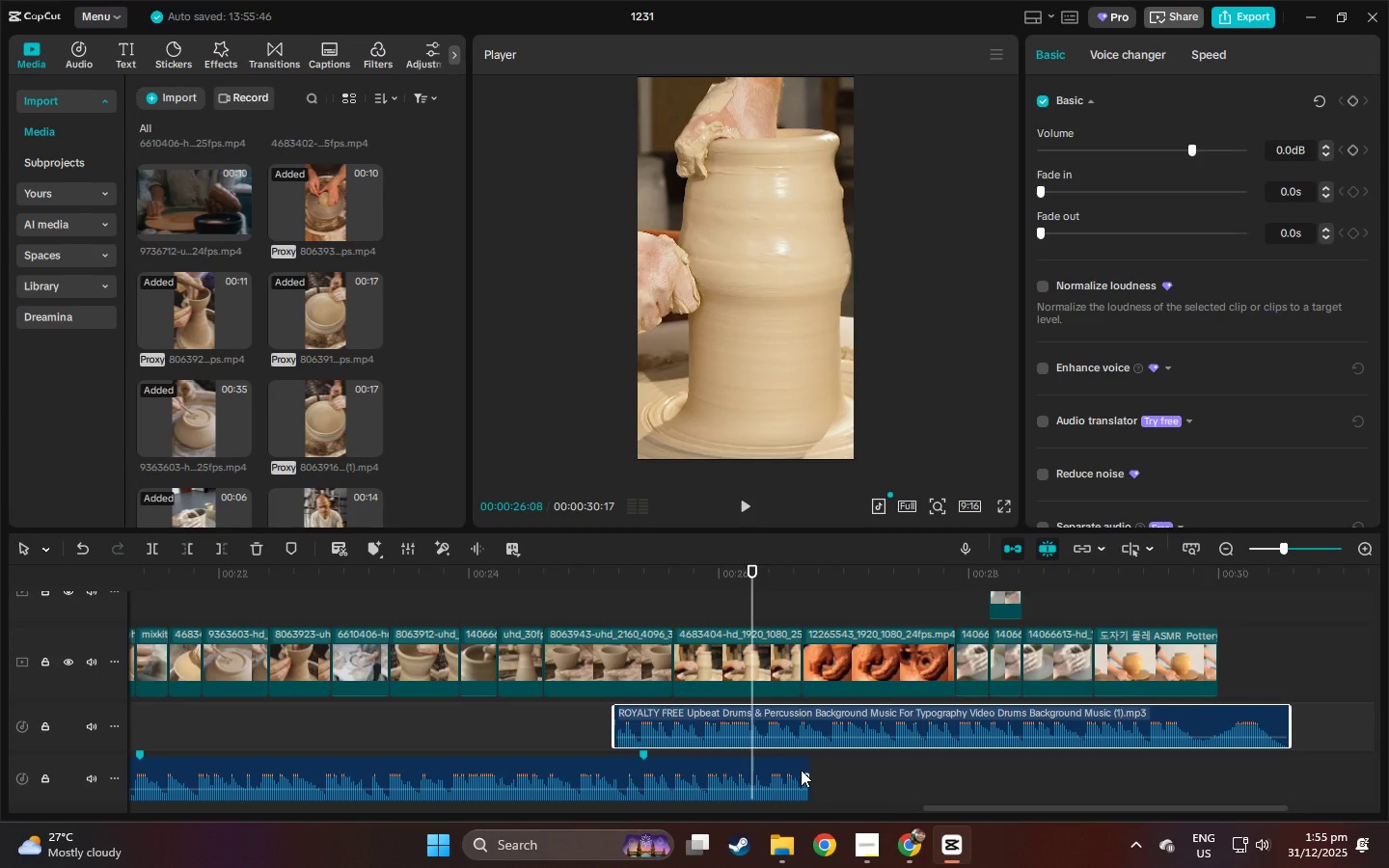 
left_click([792, 769])
 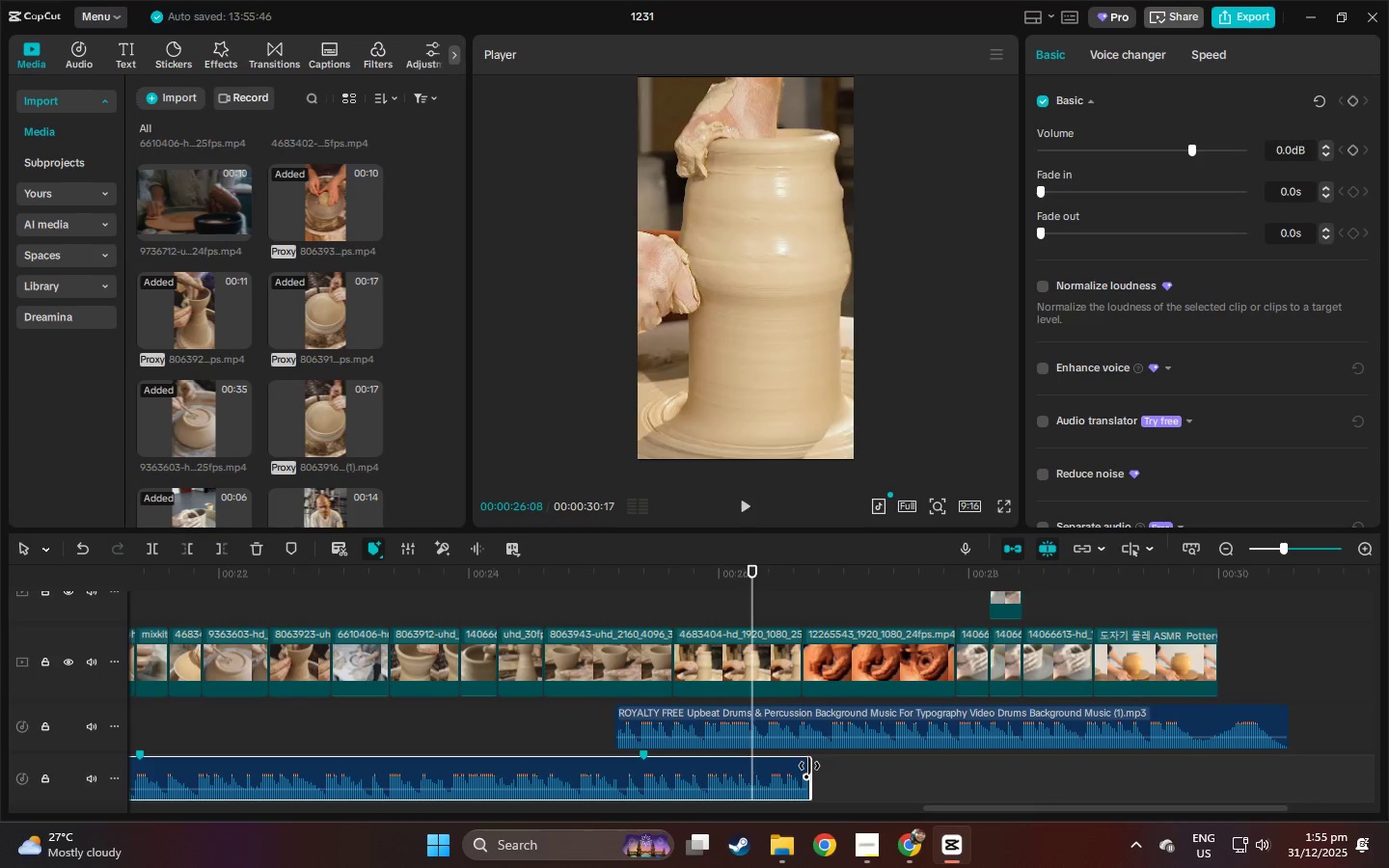 
left_click_drag(start_coordinate=[809, 766], to_coordinate=[619, 766])
 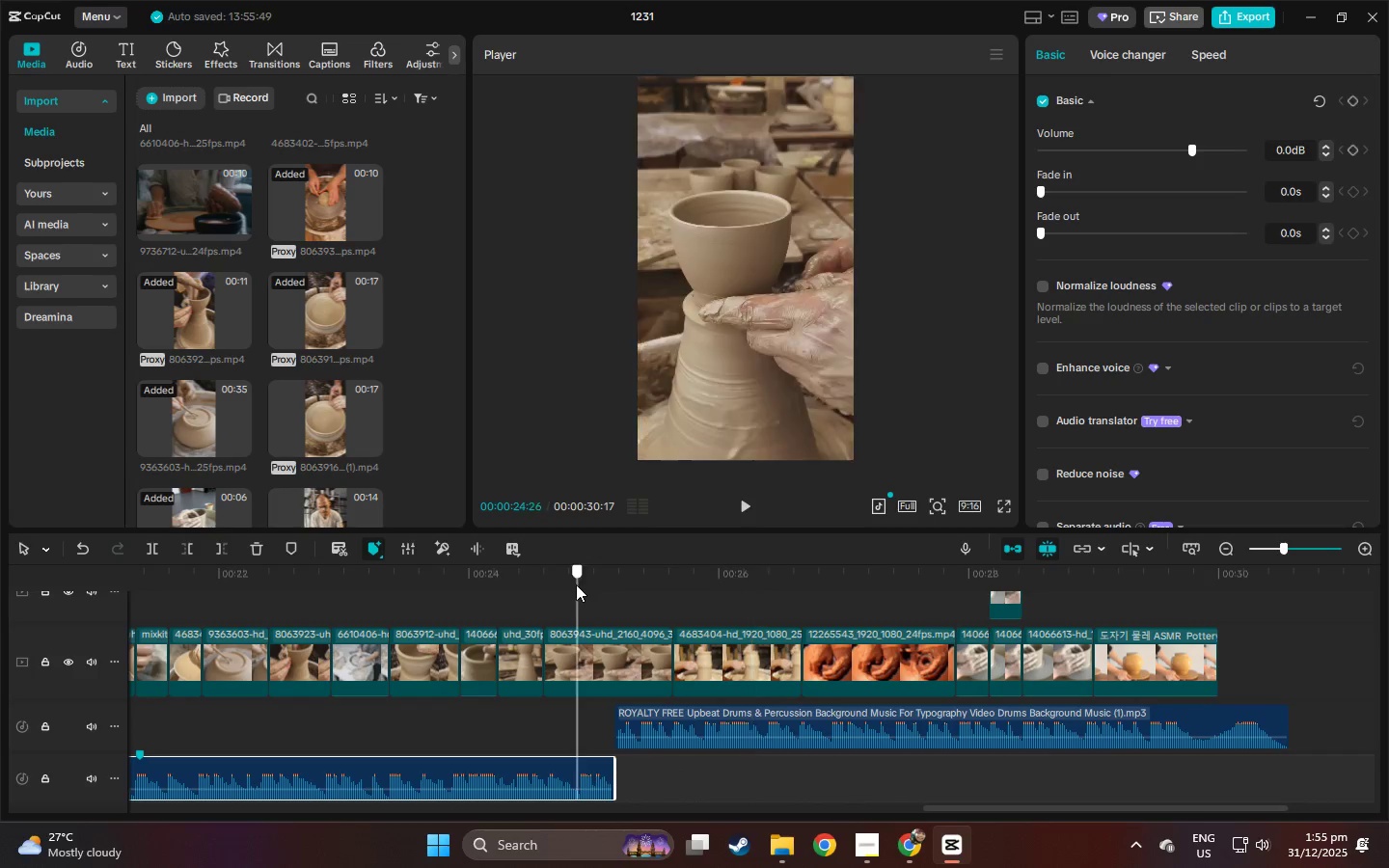 
key(Space)
 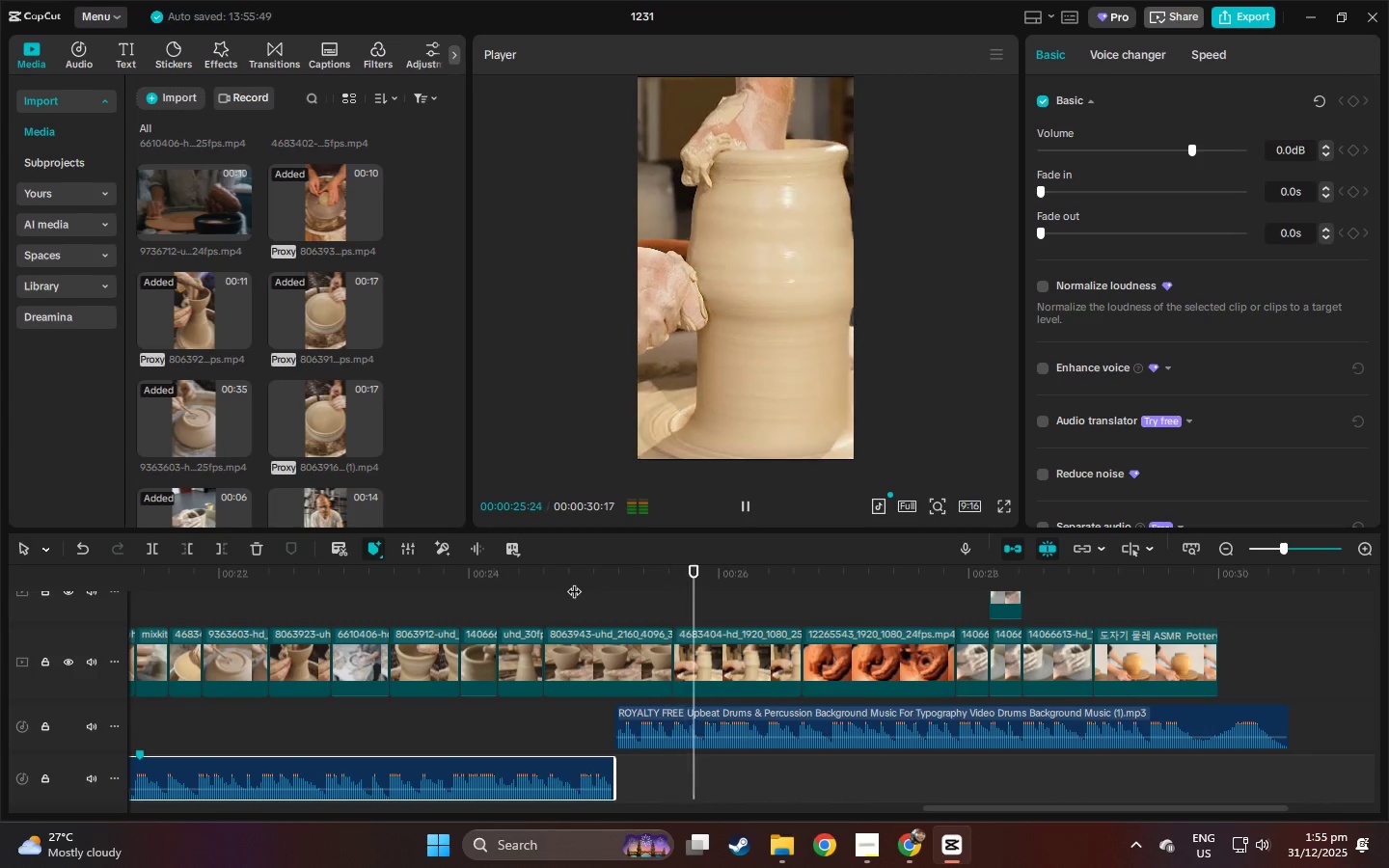 
key(Space)
 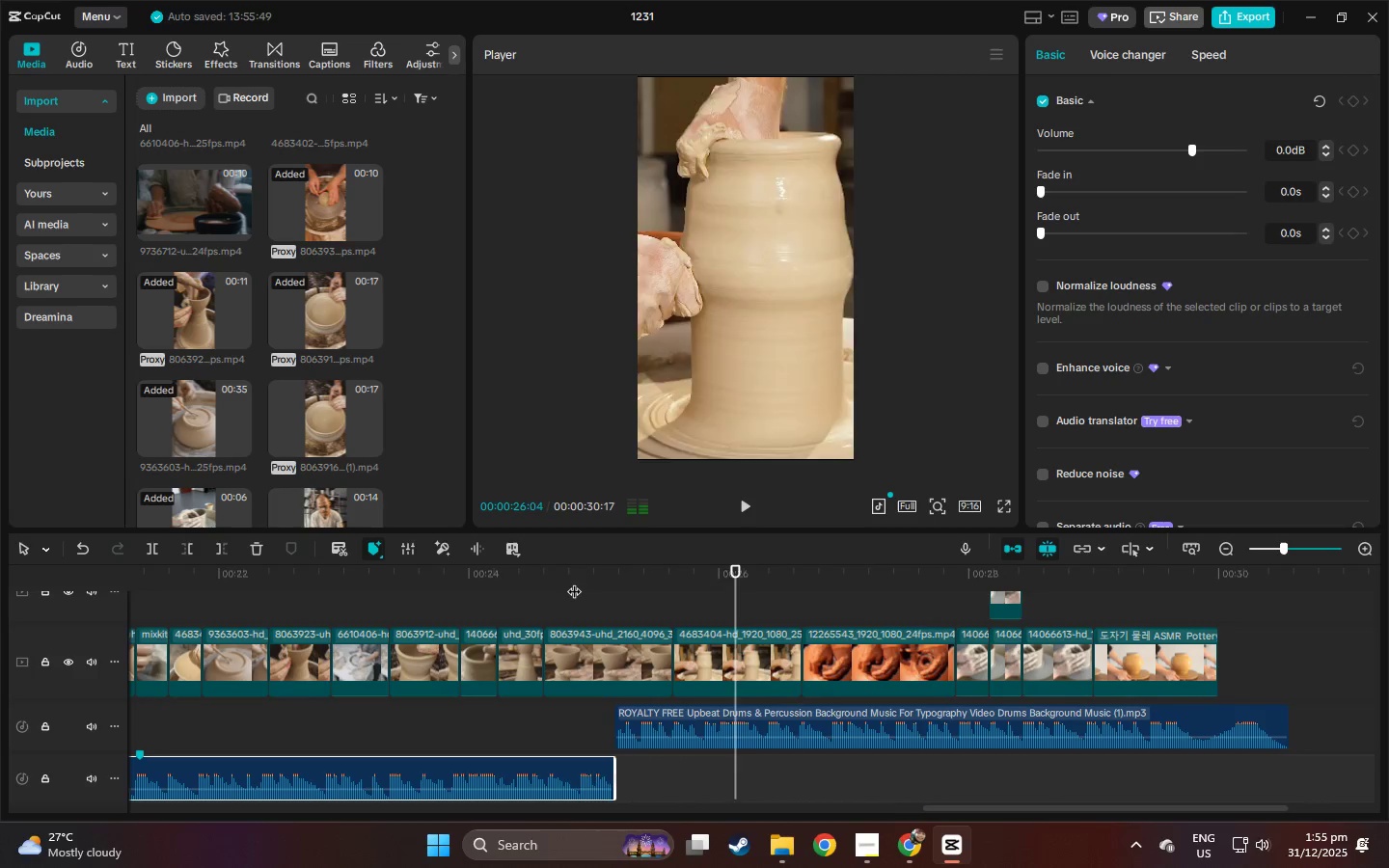 
left_click([574, 582])
 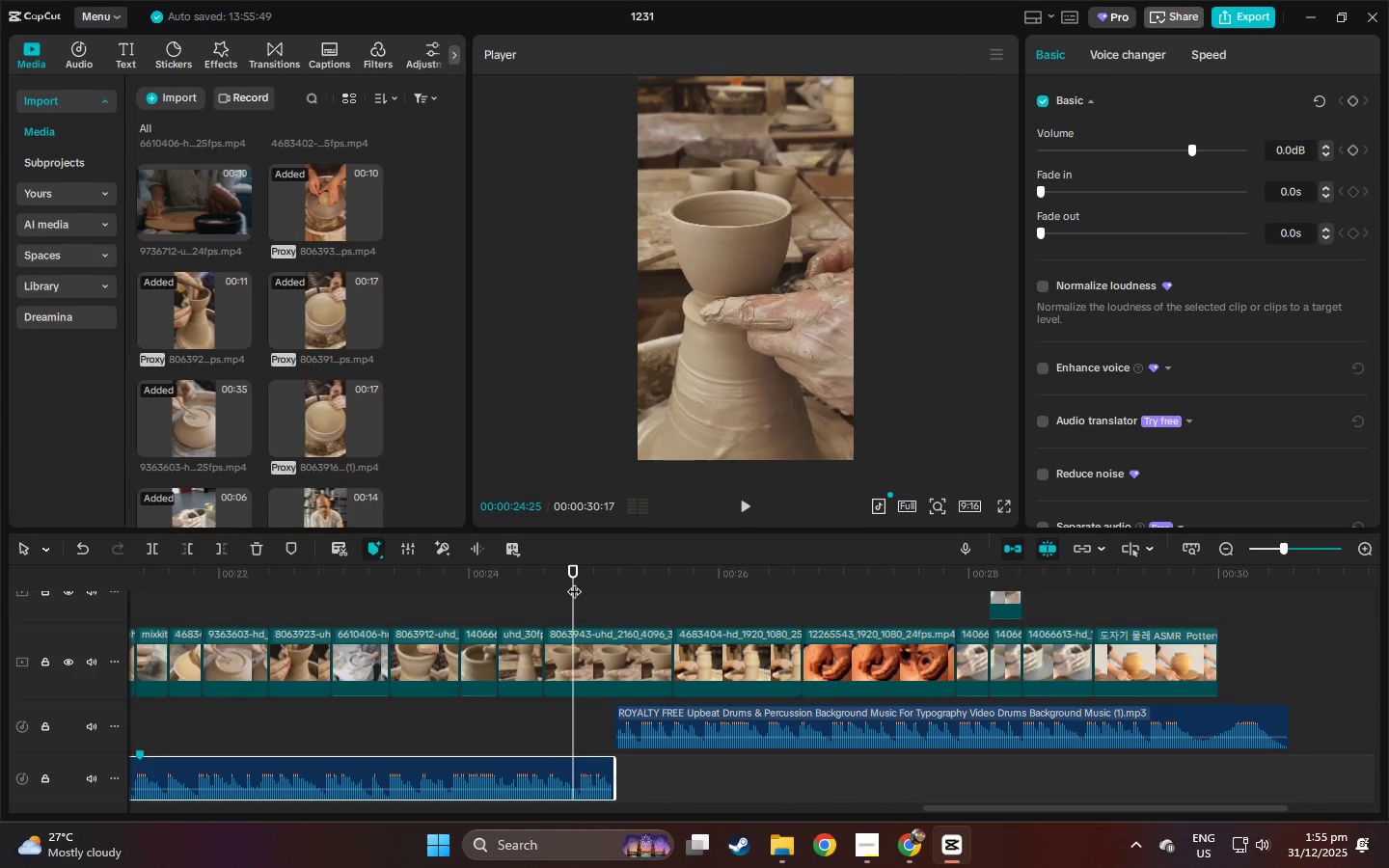 
key(Space)
 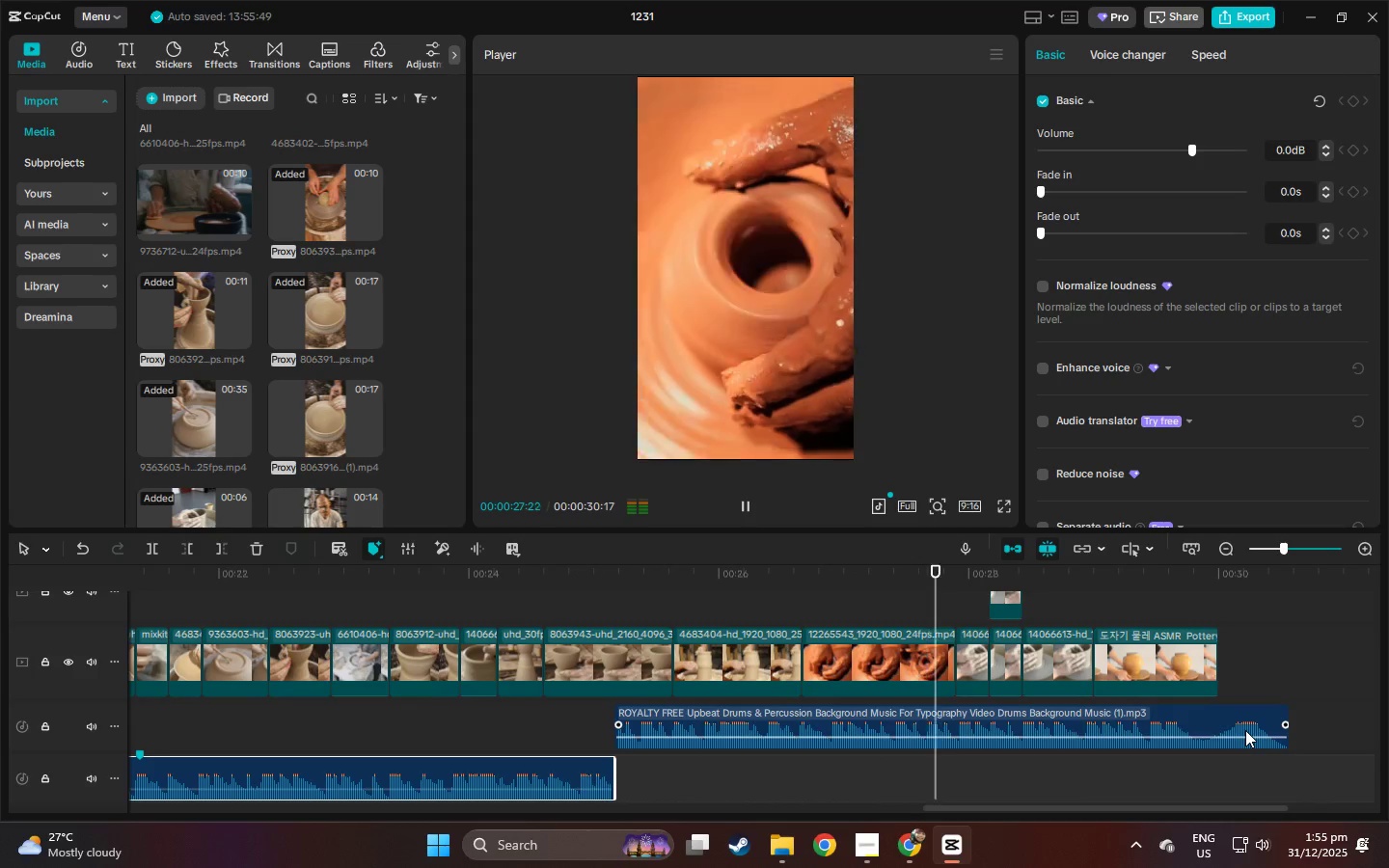 
key(Space)
 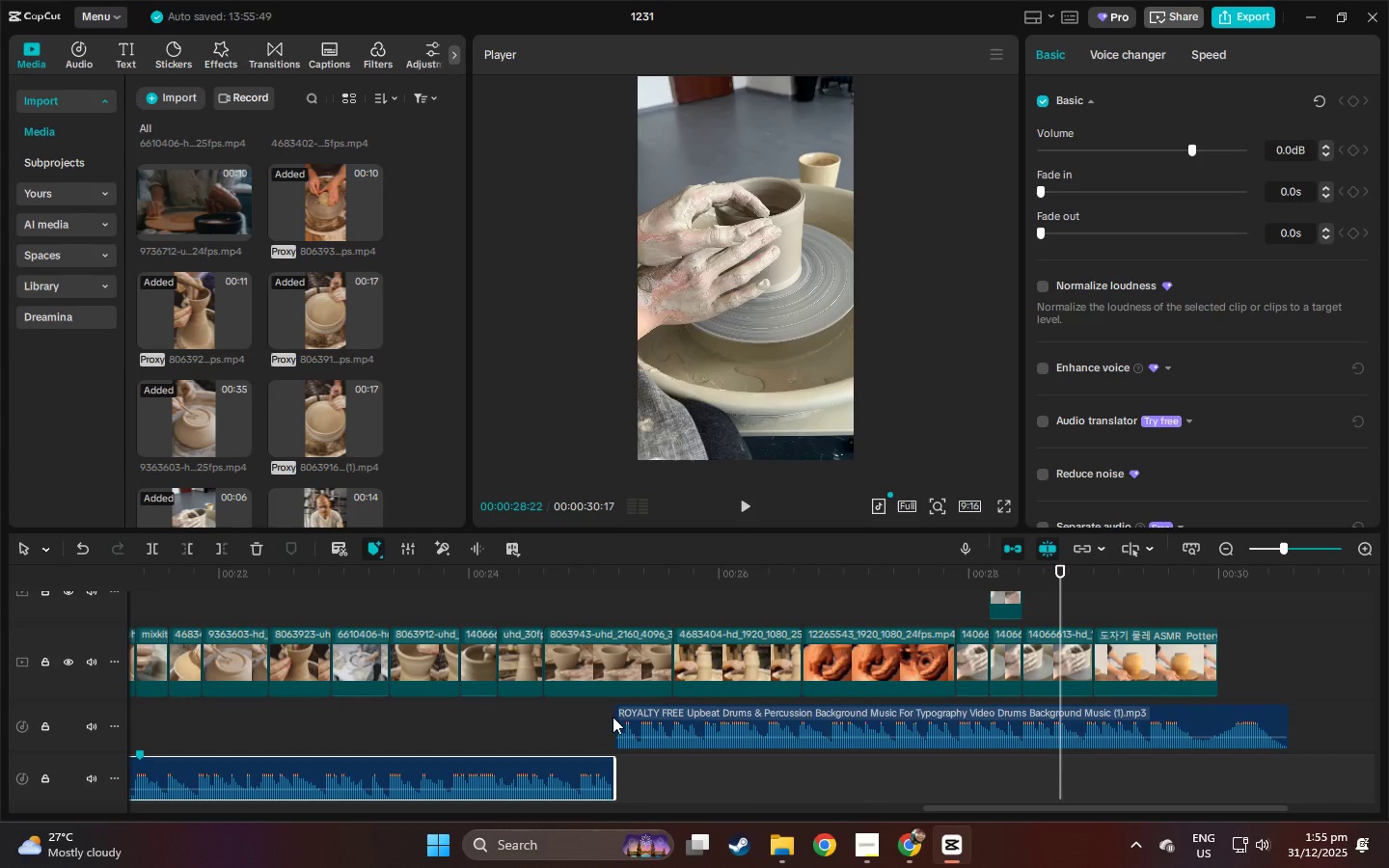 
left_click([633, 712])
 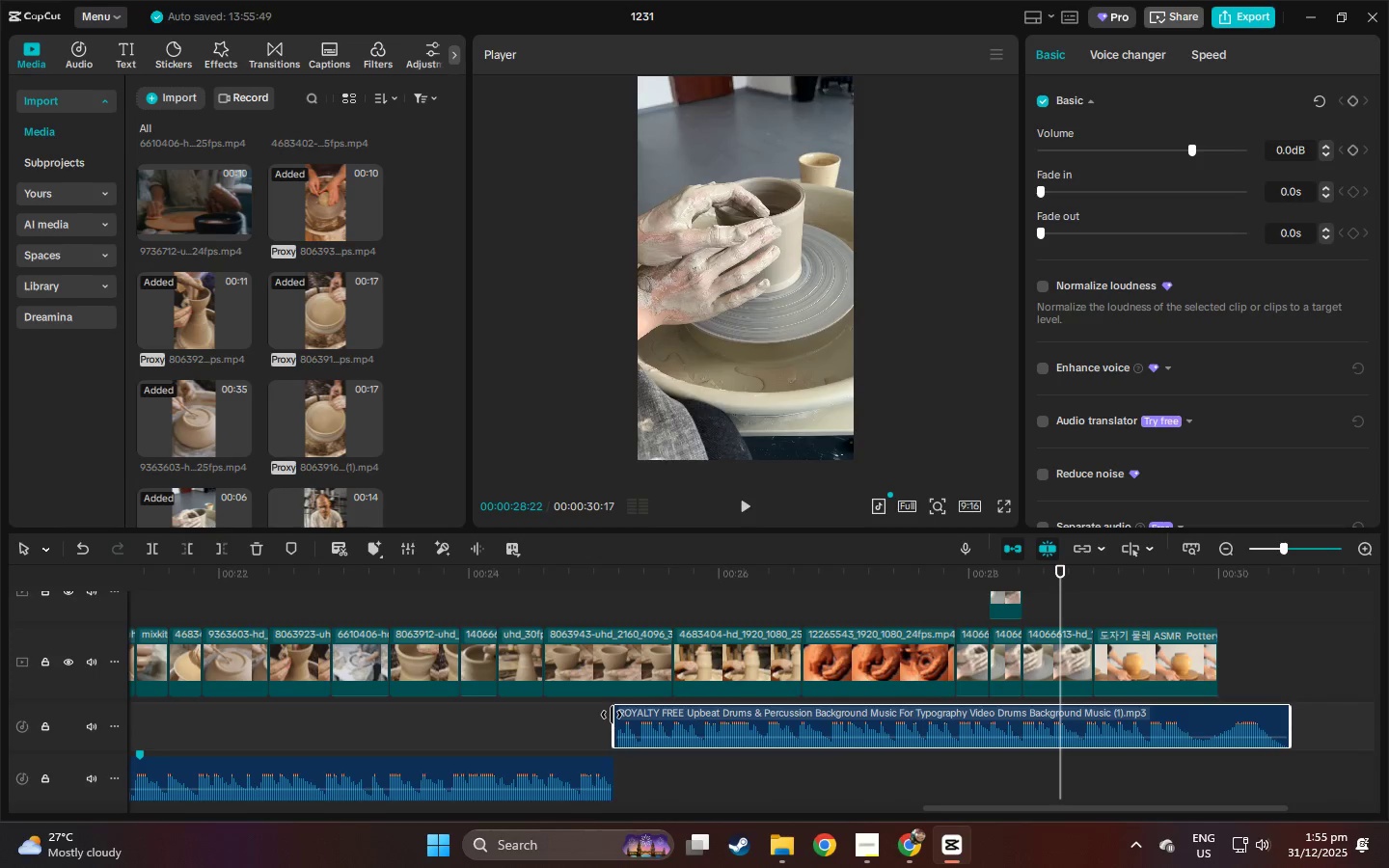 
left_click_drag(start_coordinate=[612, 715], to_coordinate=[534, 718])
 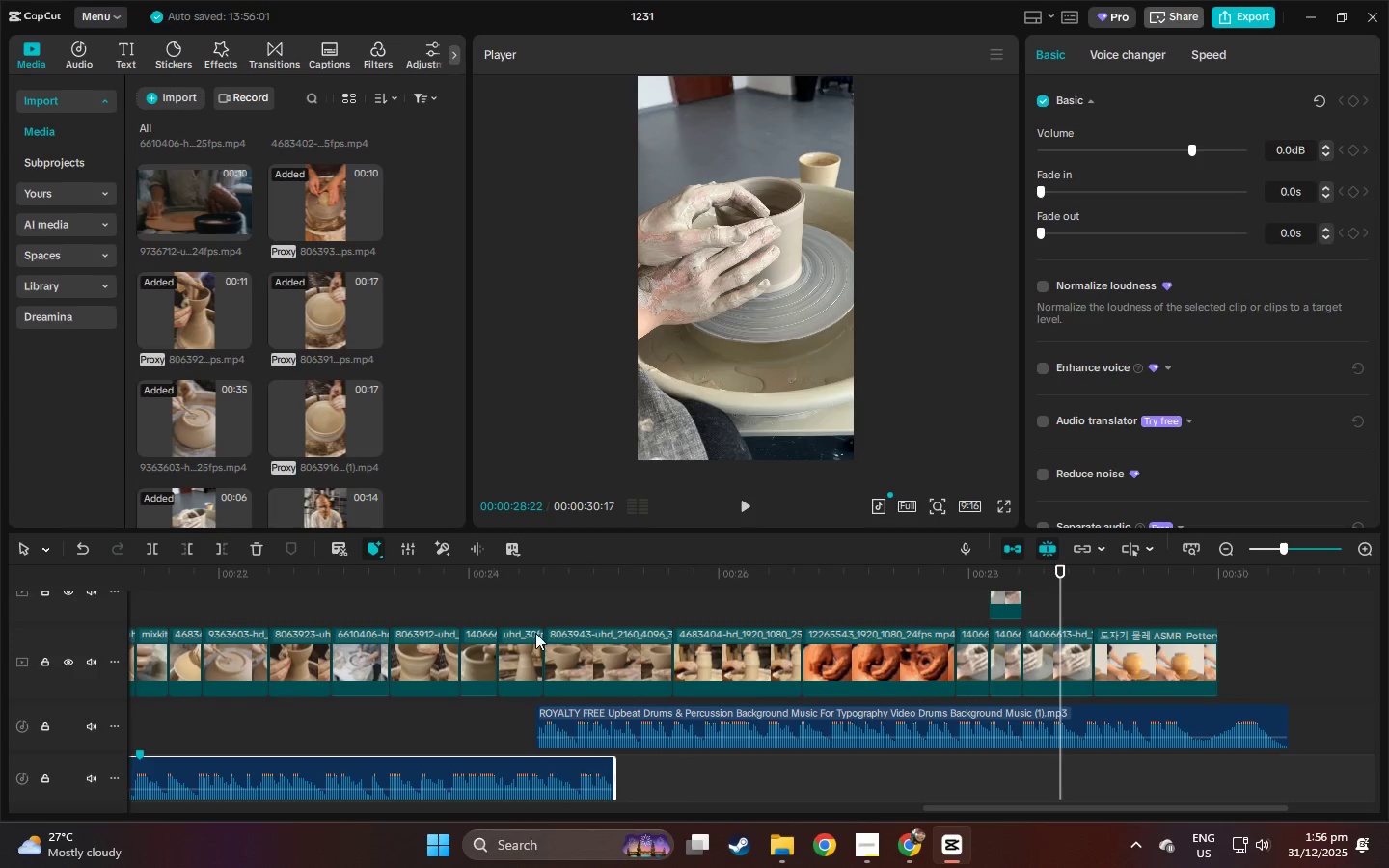 
left_click_drag(start_coordinate=[535, 720], to_coordinate=[611, 723])
 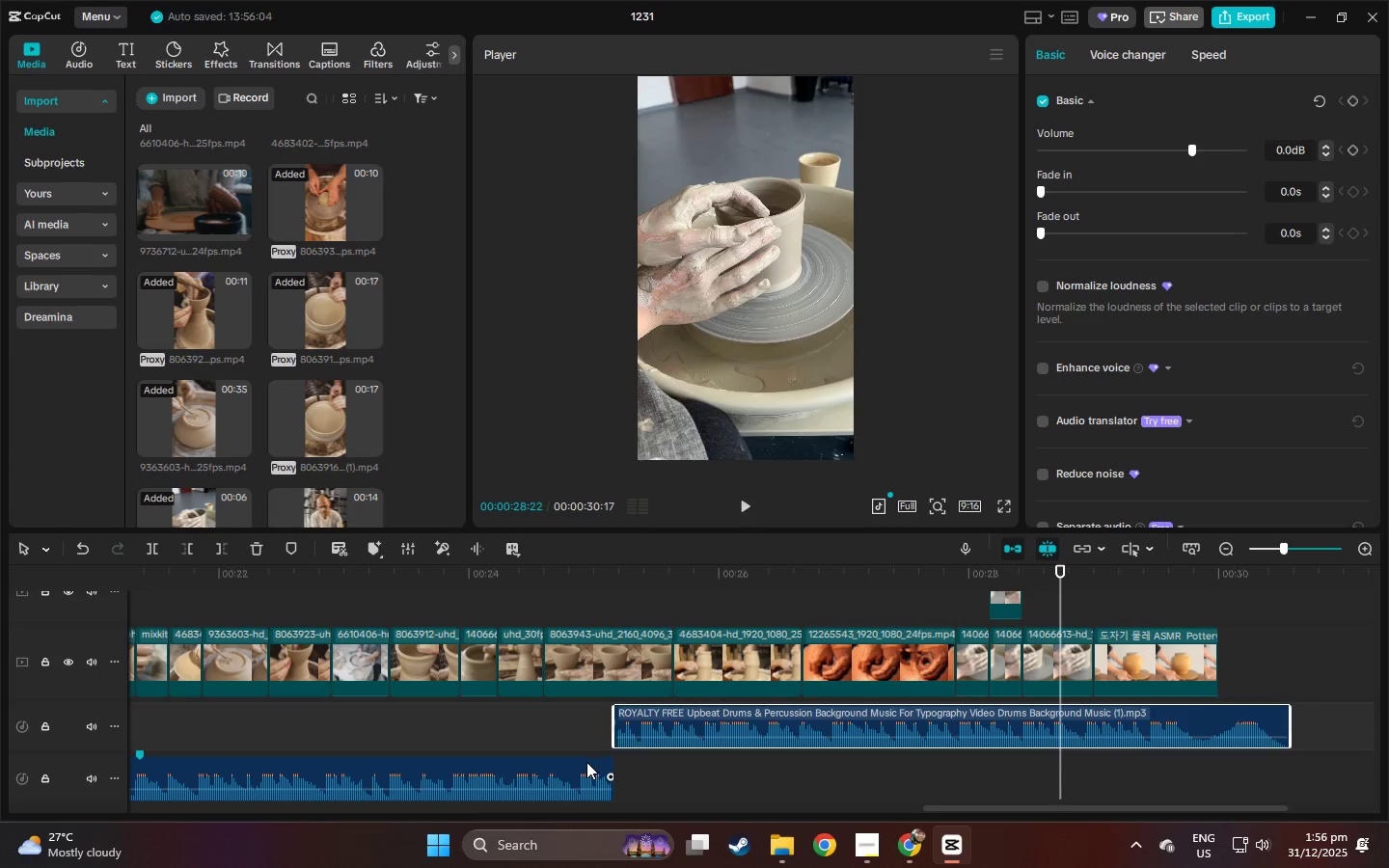 
left_click([586, 762])
 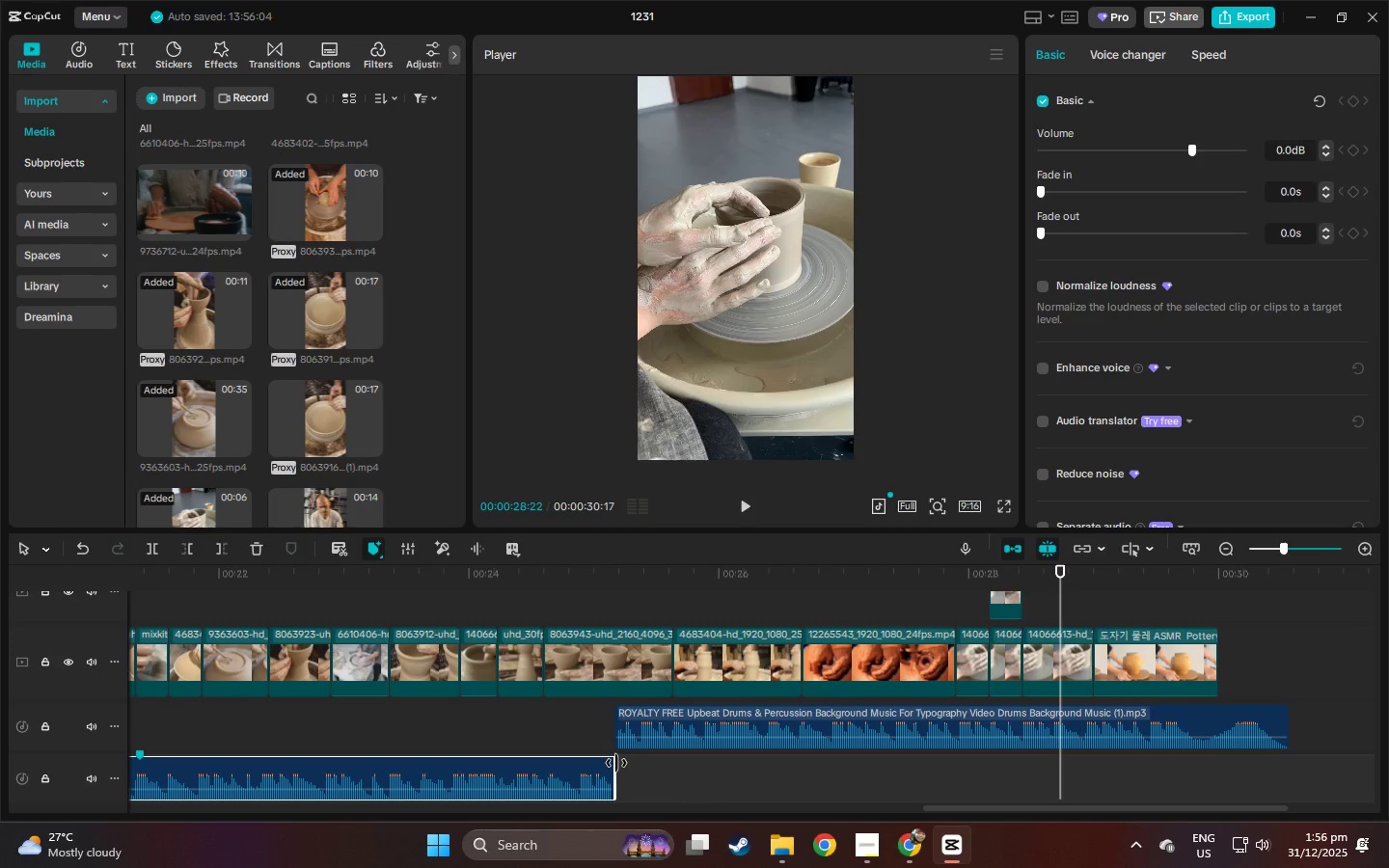 
left_click_drag(start_coordinate=[616, 763], to_coordinate=[575, 762])
 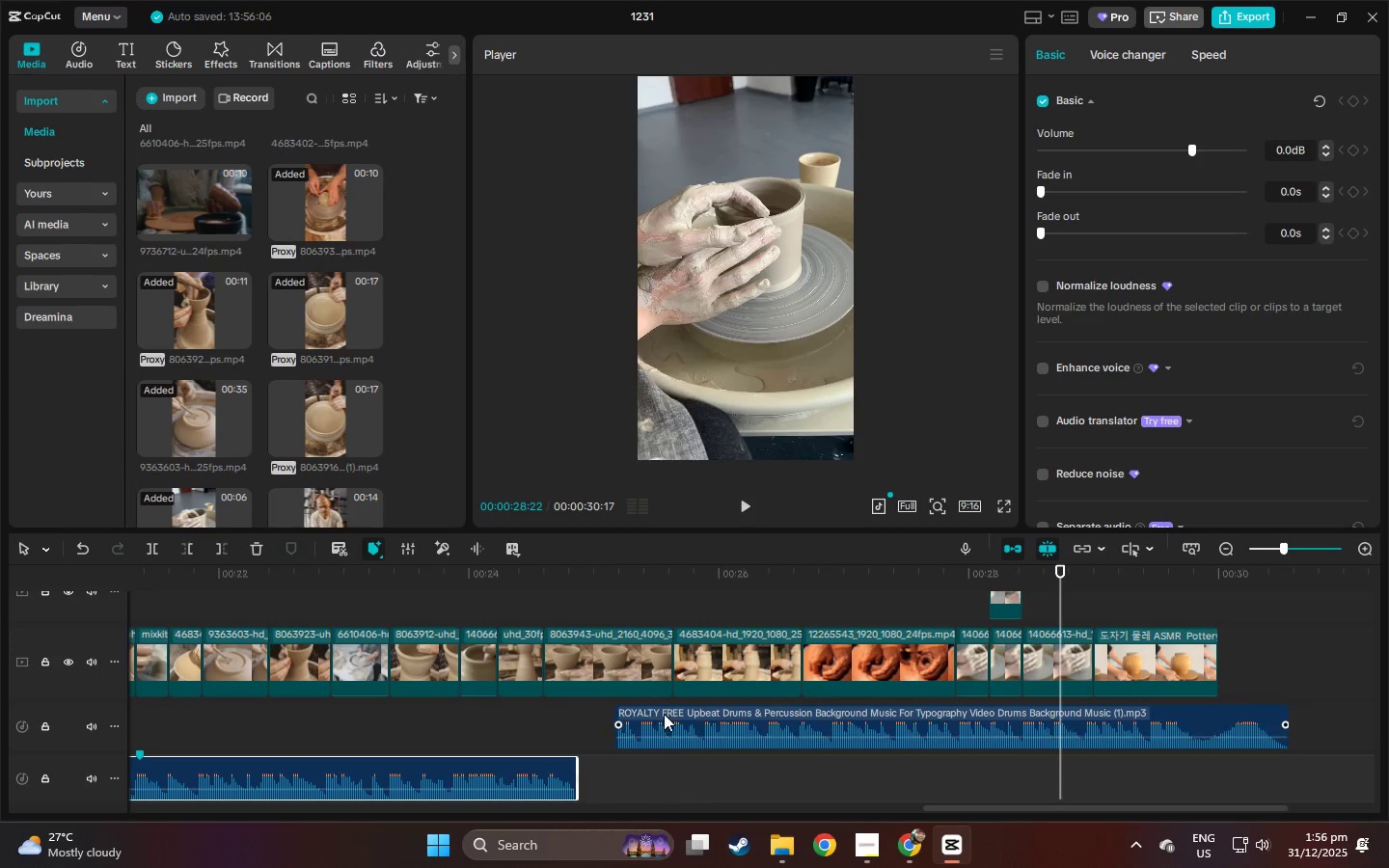 
left_click([664, 714])
 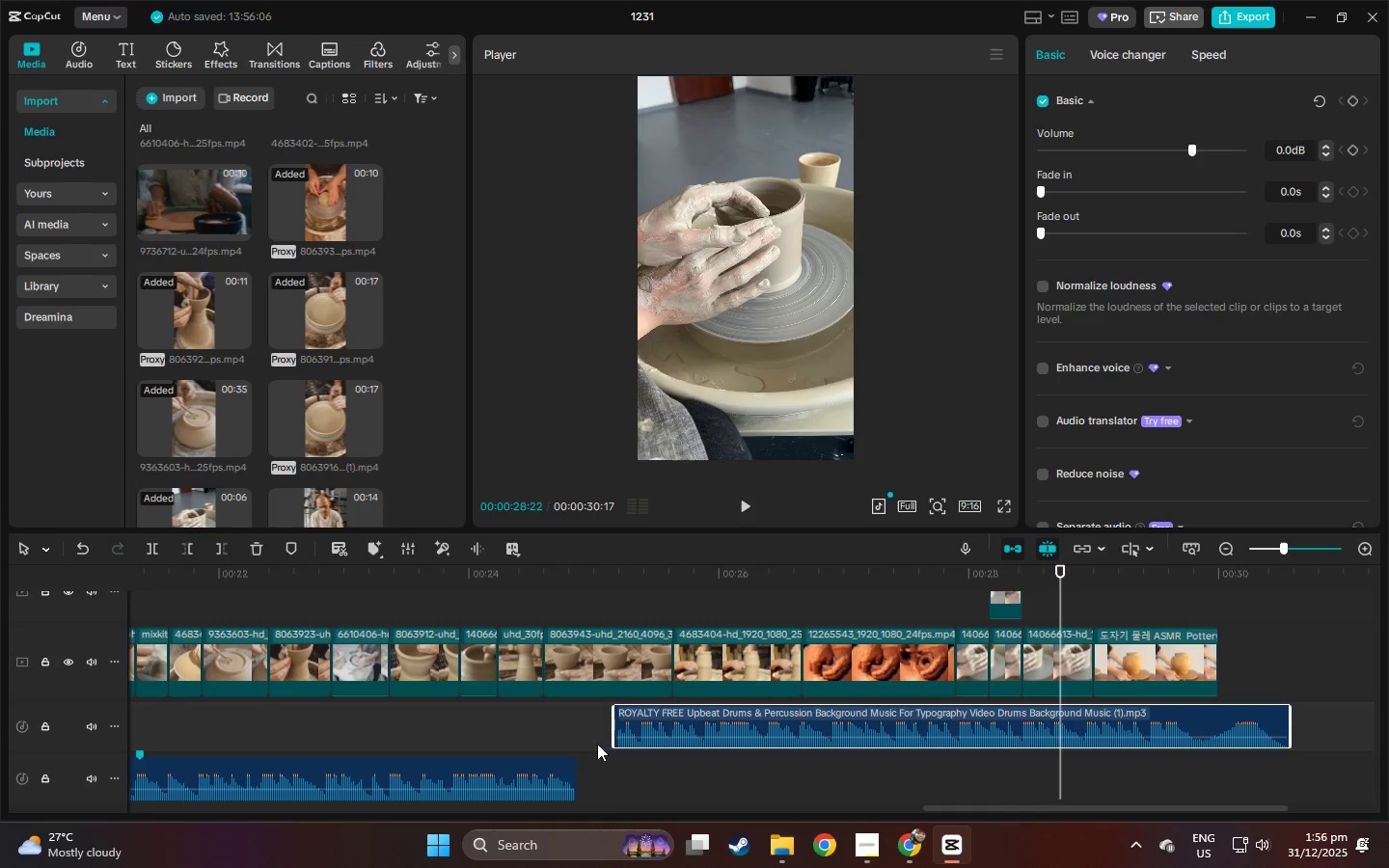 
left_click([570, 766])
 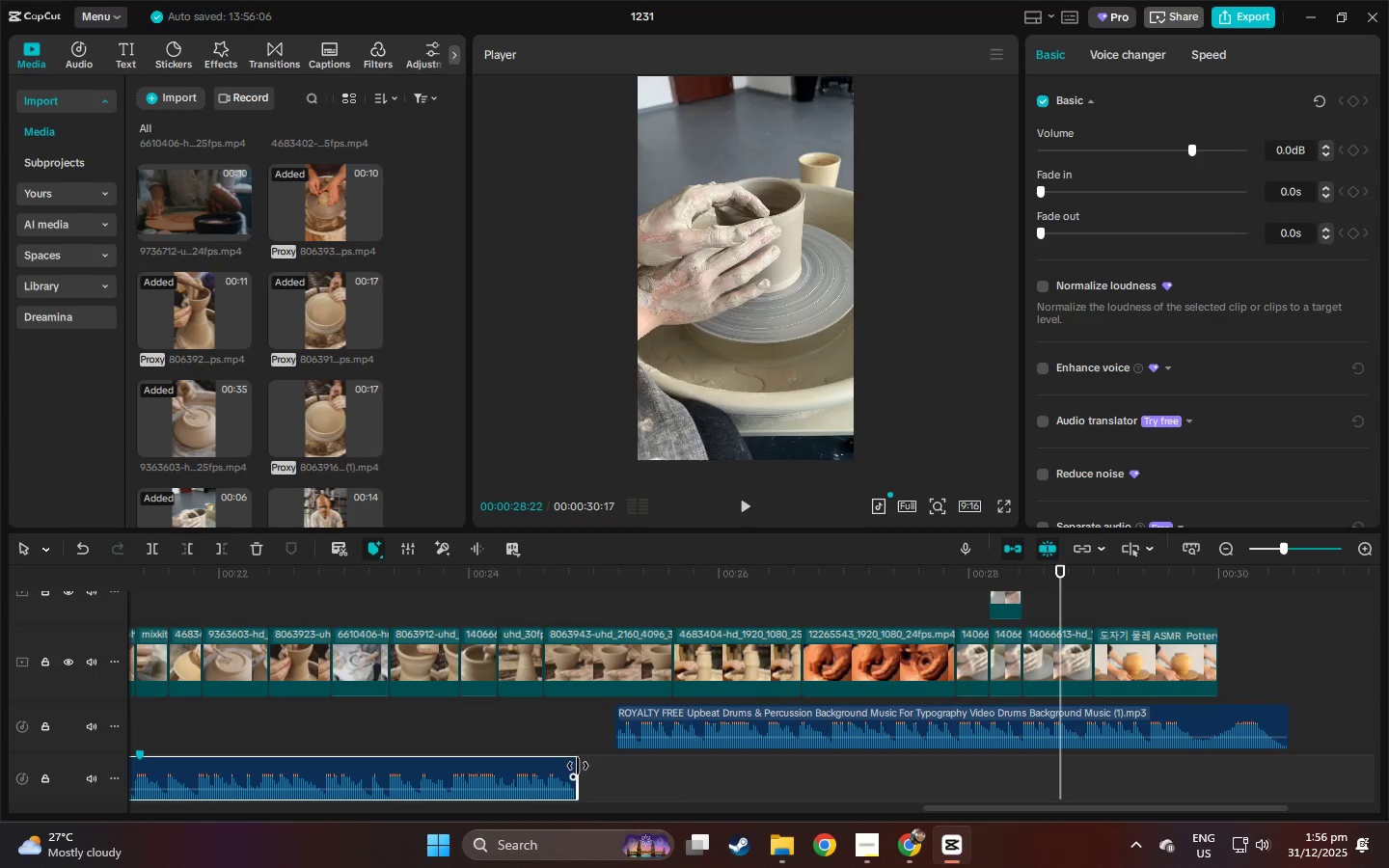 
left_click_drag(start_coordinate=[578, 766], to_coordinate=[662, 766])
 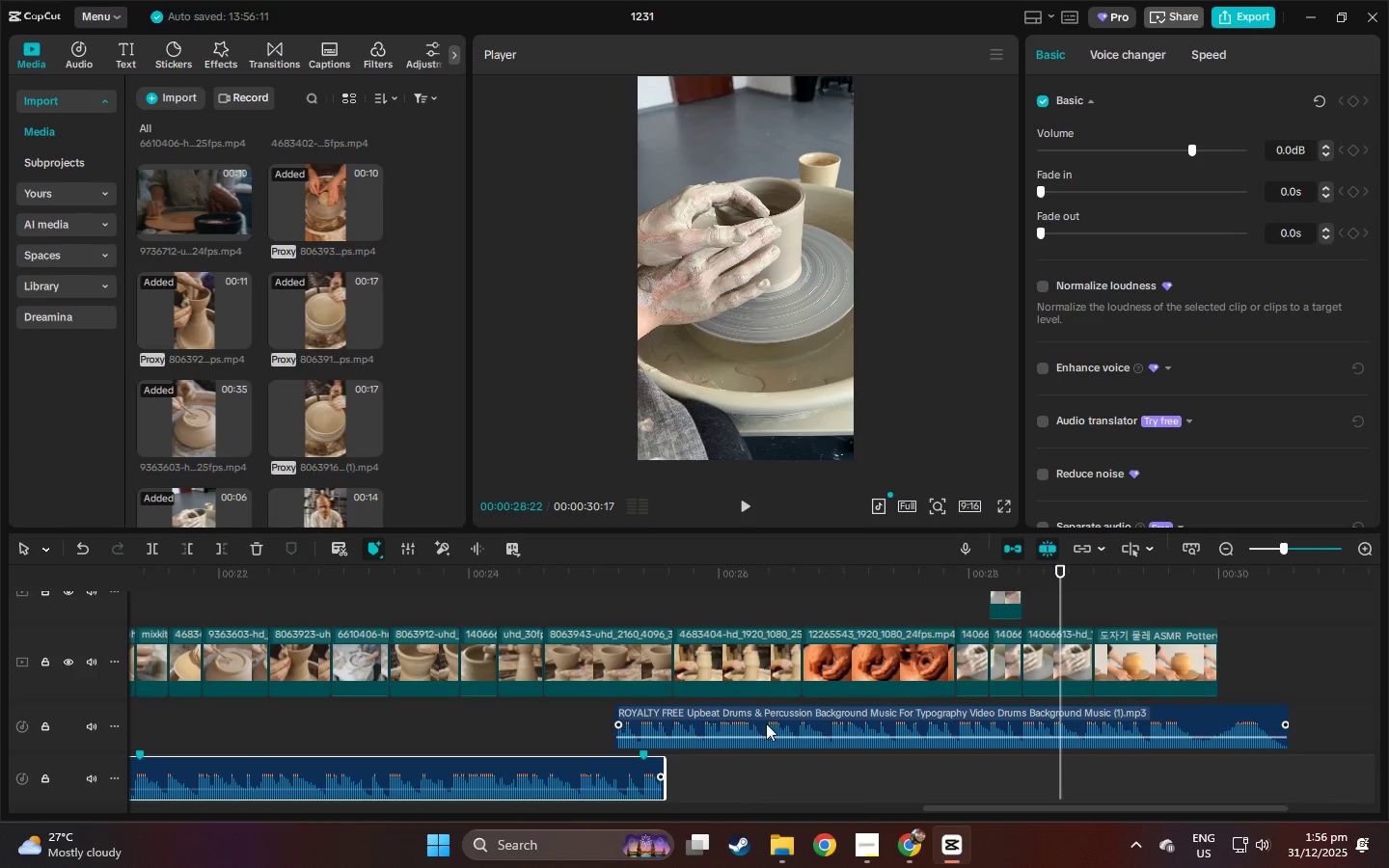 
left_click_drag(start_coordinate=[882, 717], to_coordinate=[813, 717])
 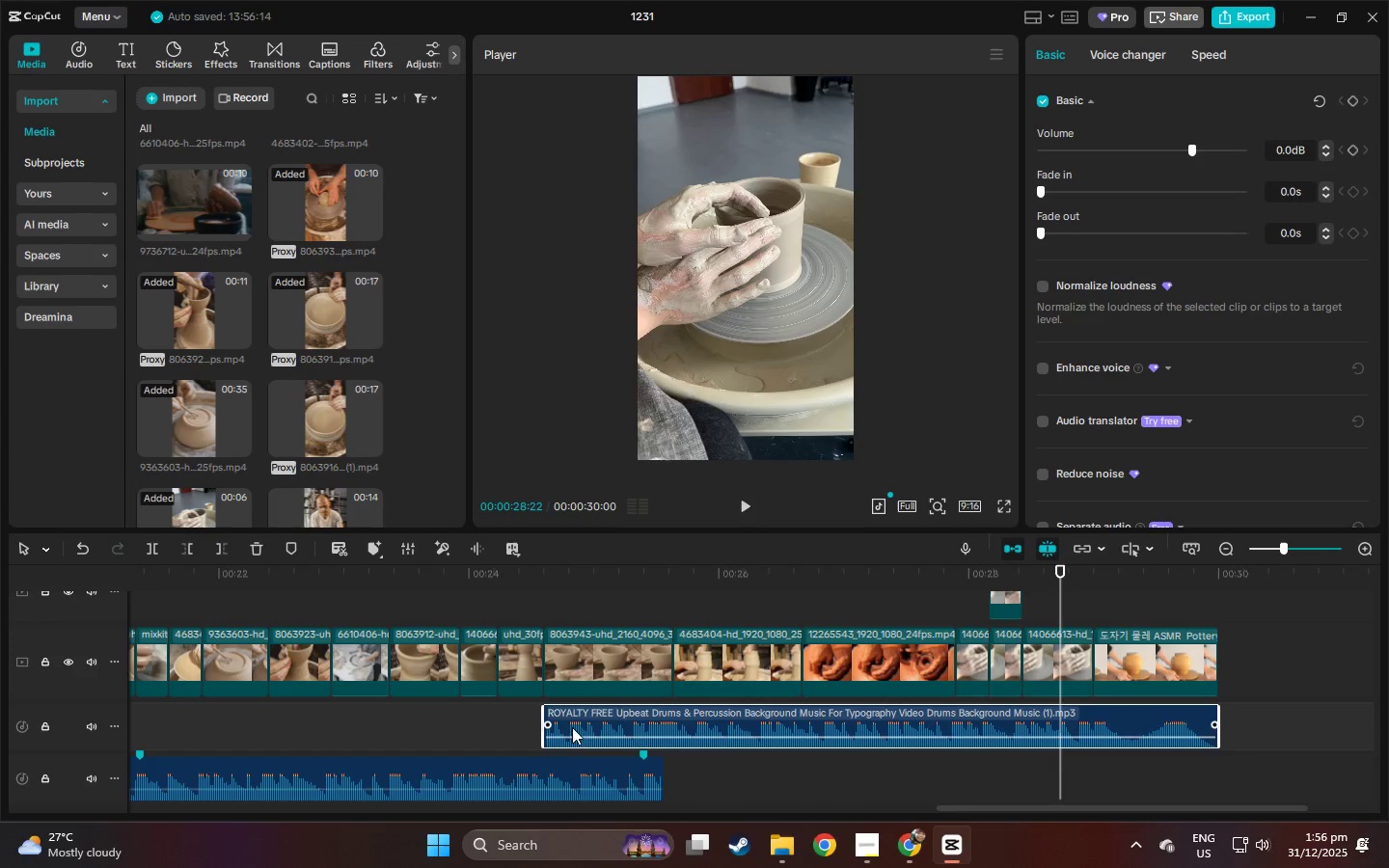 
left_click_drag(start_coordinate=[539, 727], to_coordinate=[623, 730])
 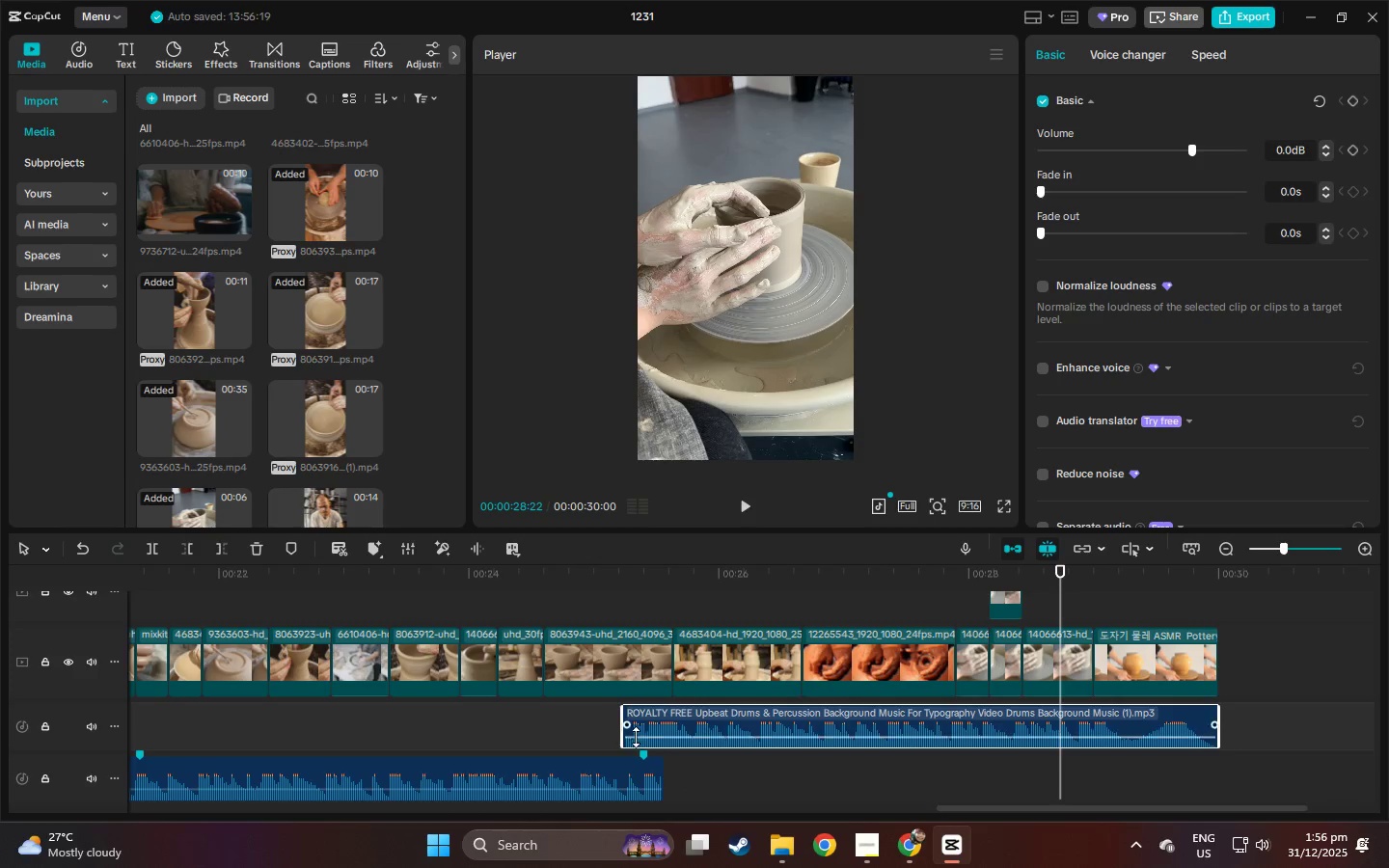 
left_click([616, 729])
 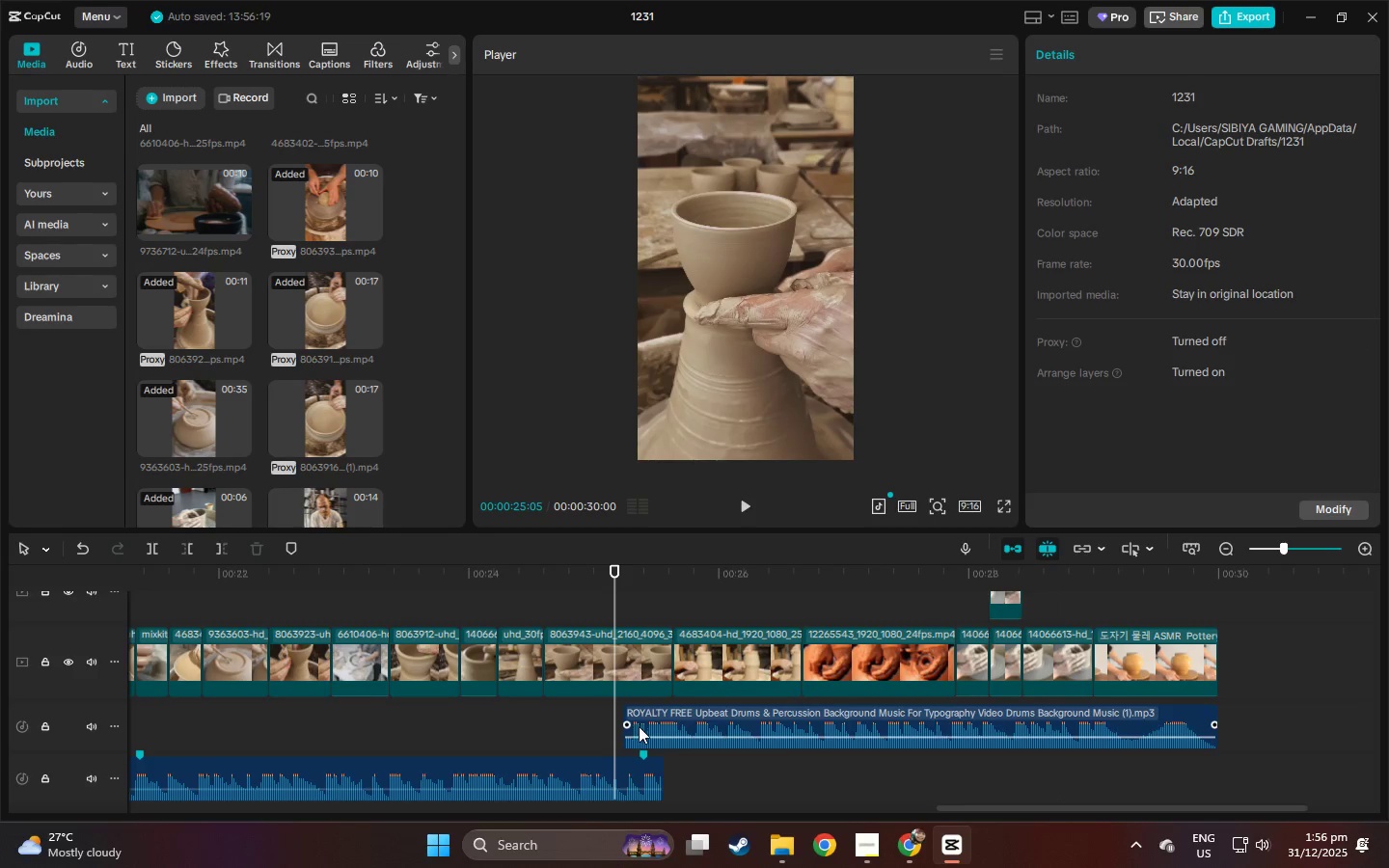 
left_click([640, 726])
 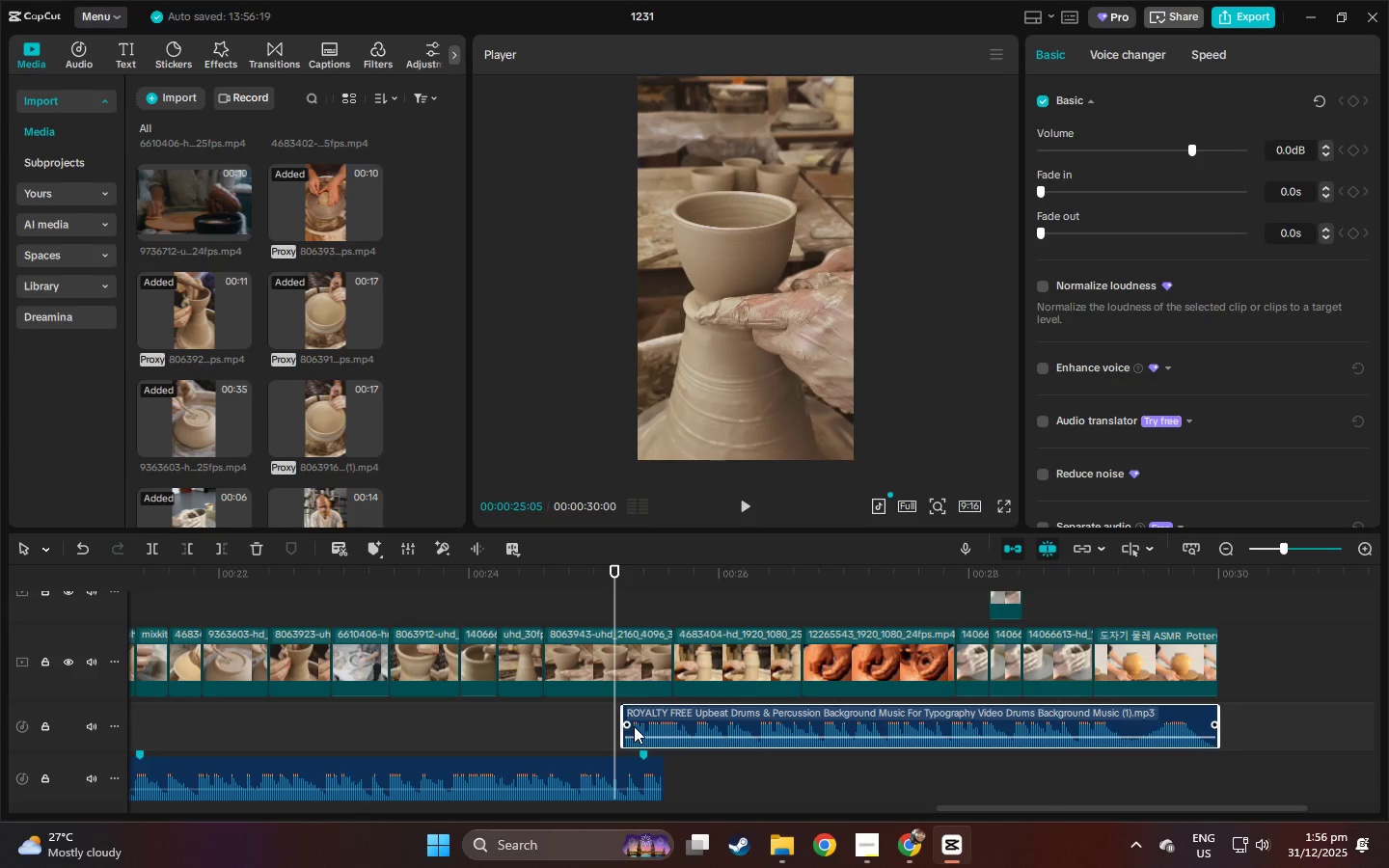 
key(Alt+AltLeft)
 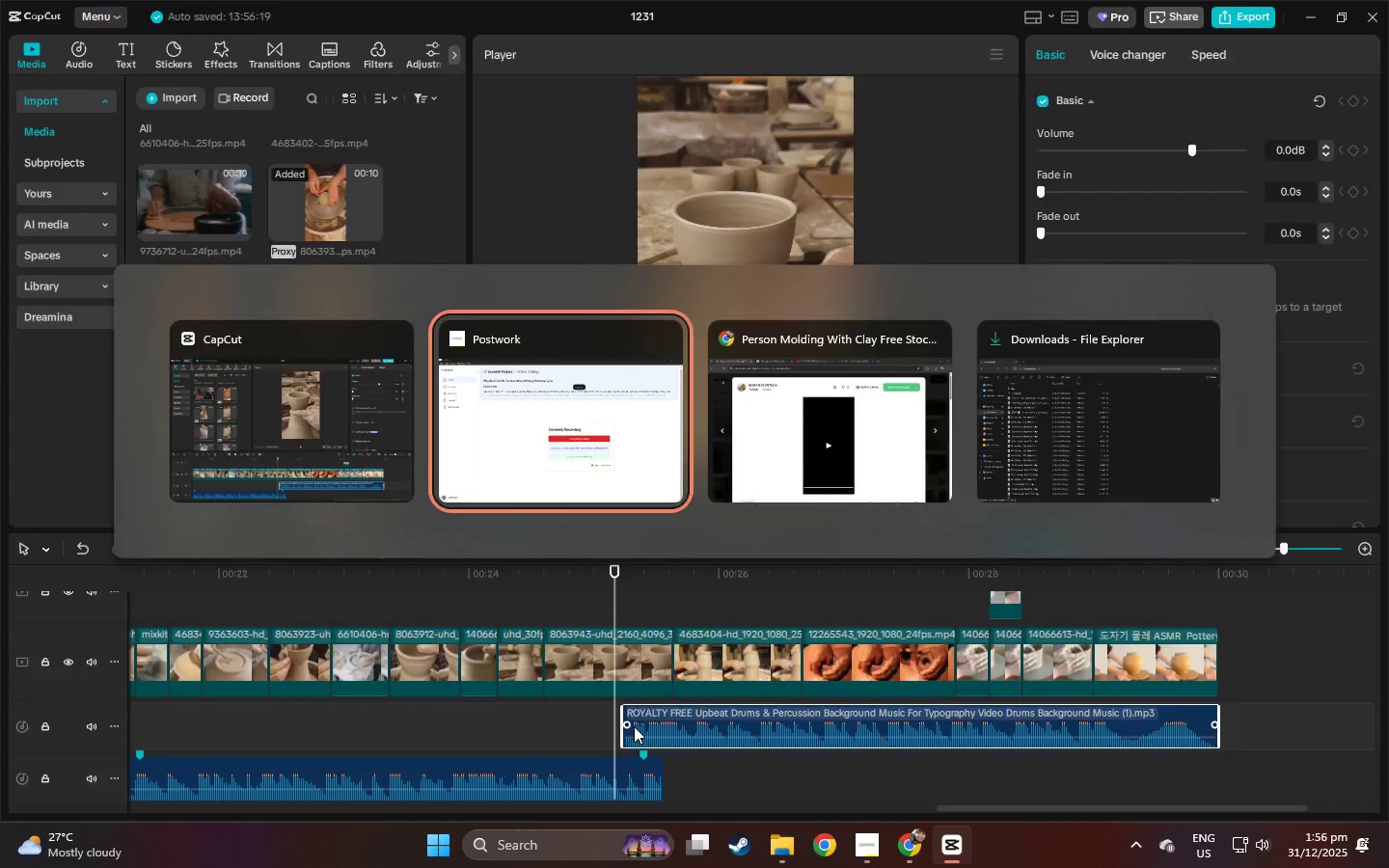 
key(Alt+Tab)